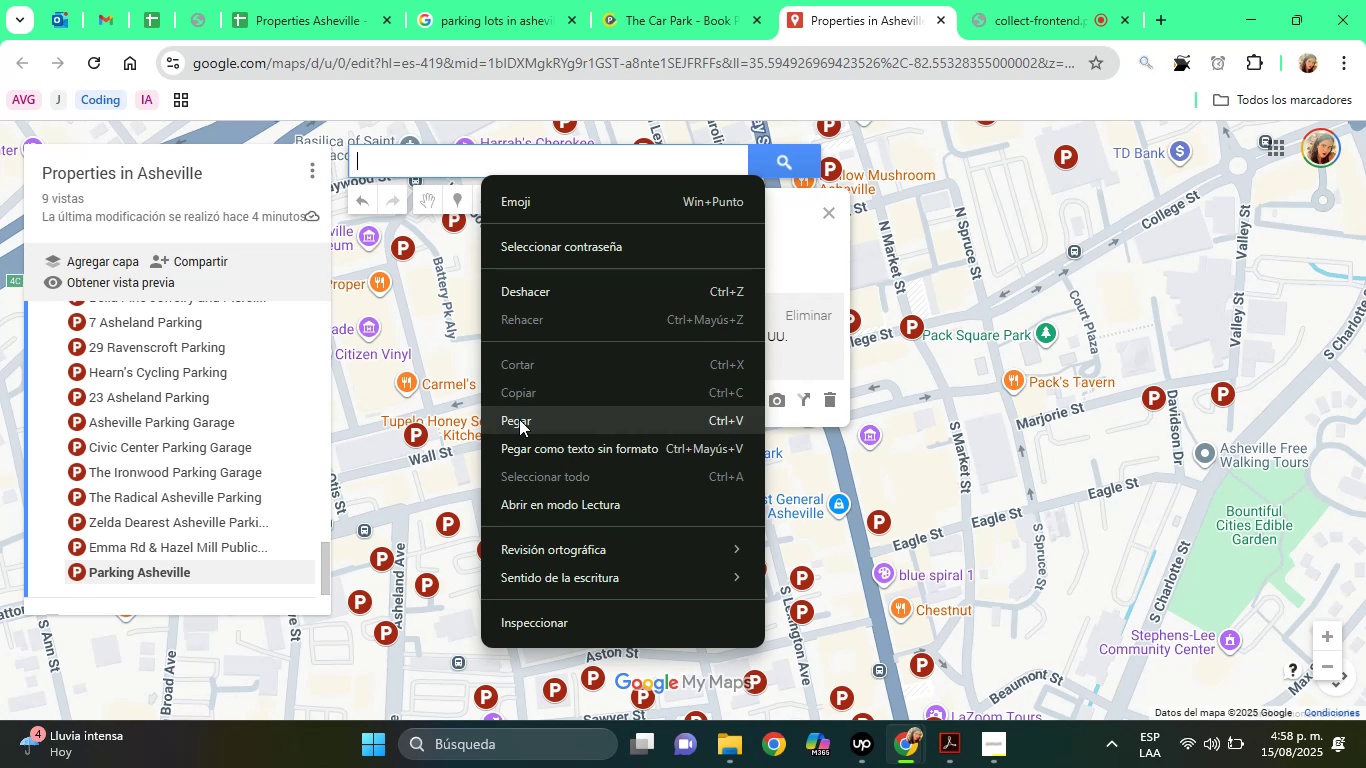 
left_click([518, 419])
 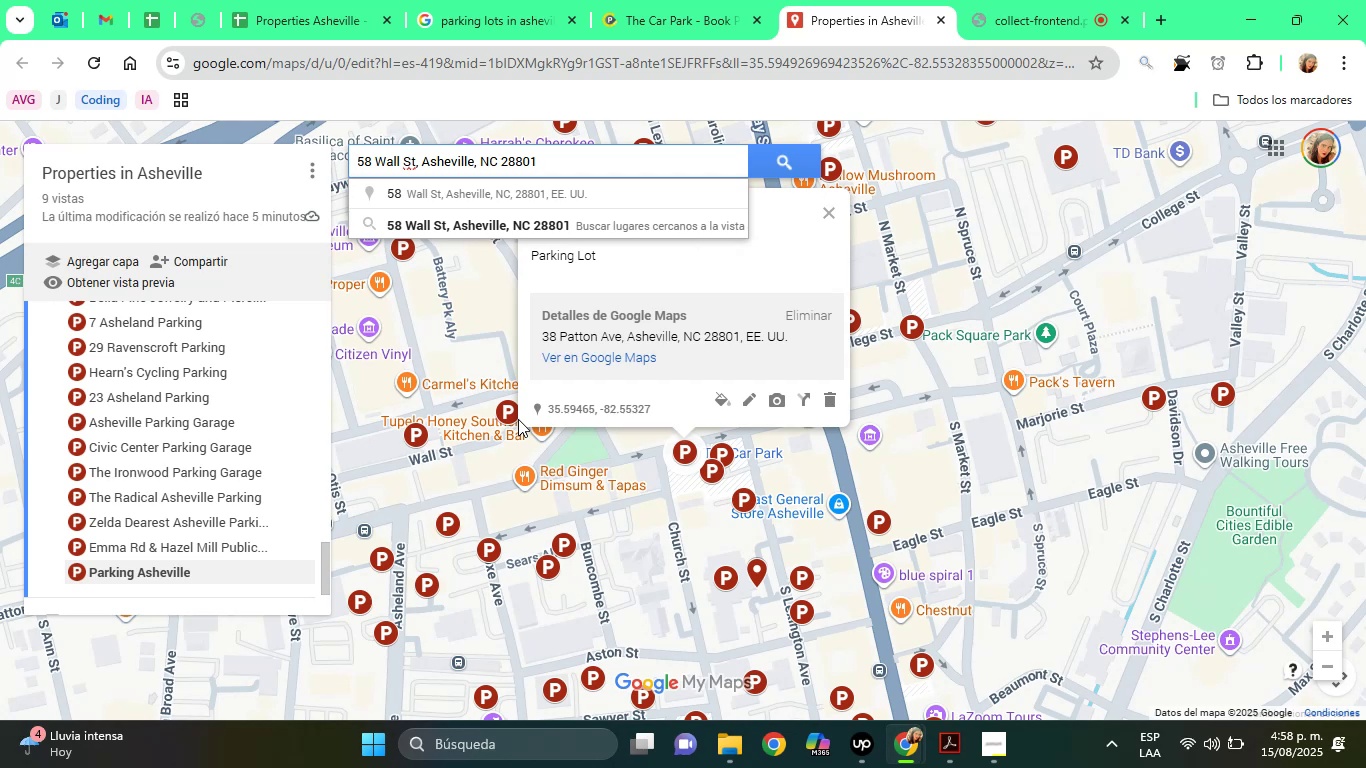 
wait(20.96)
 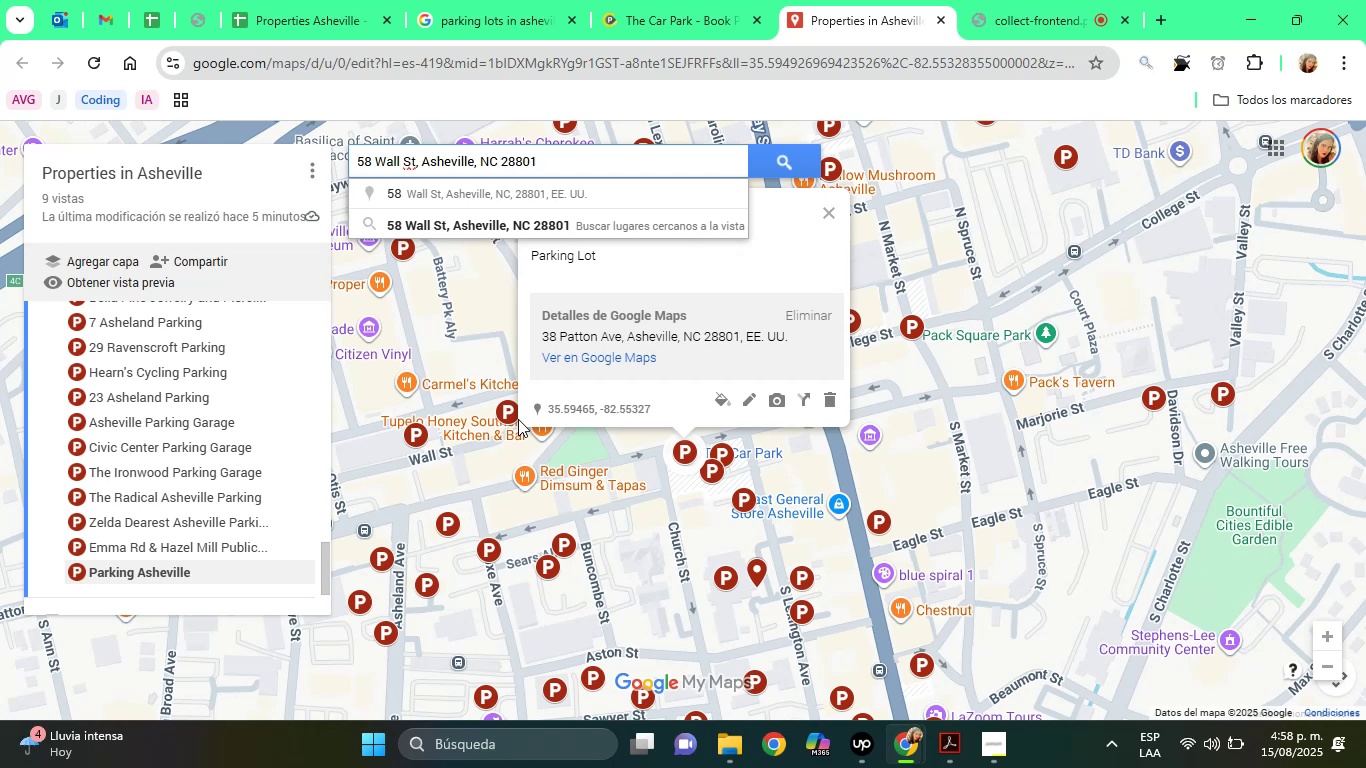 
left_click([540, 231])
 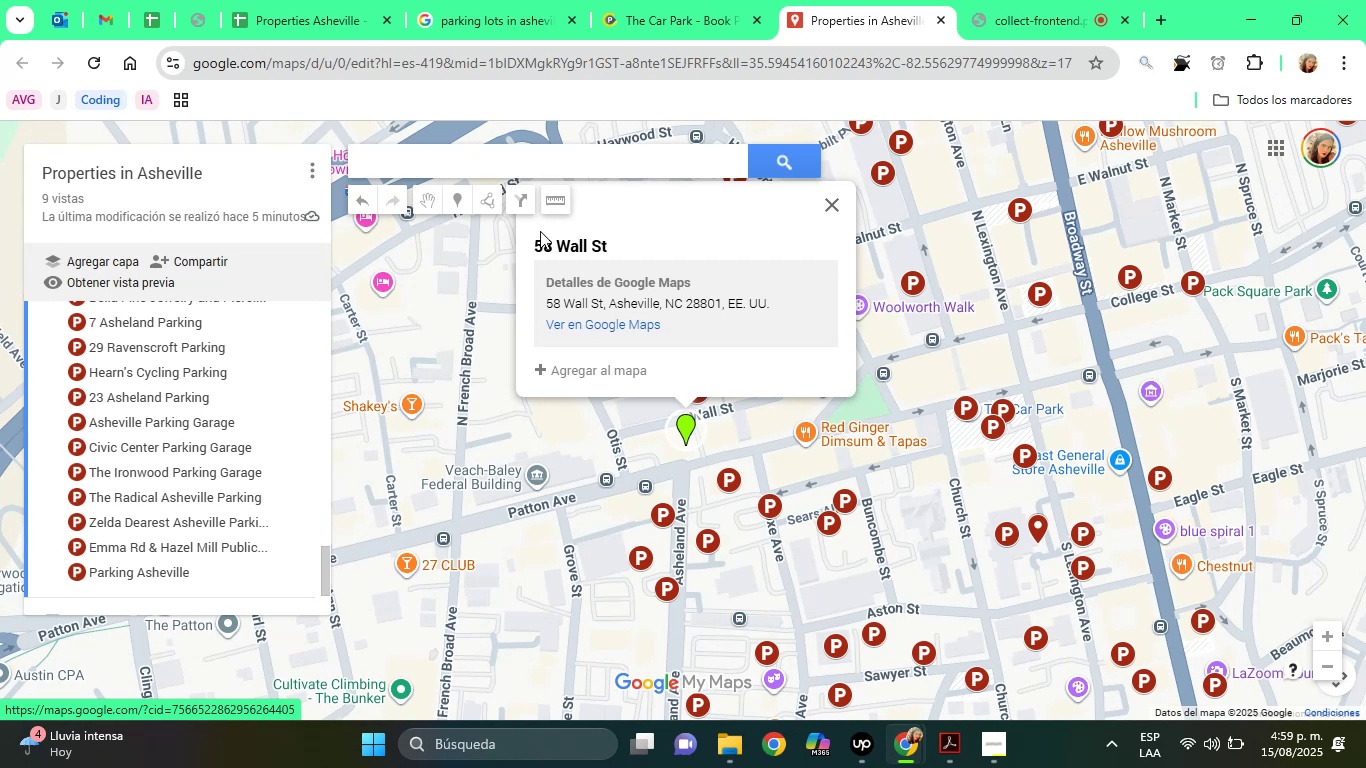 
wait(20.95)
 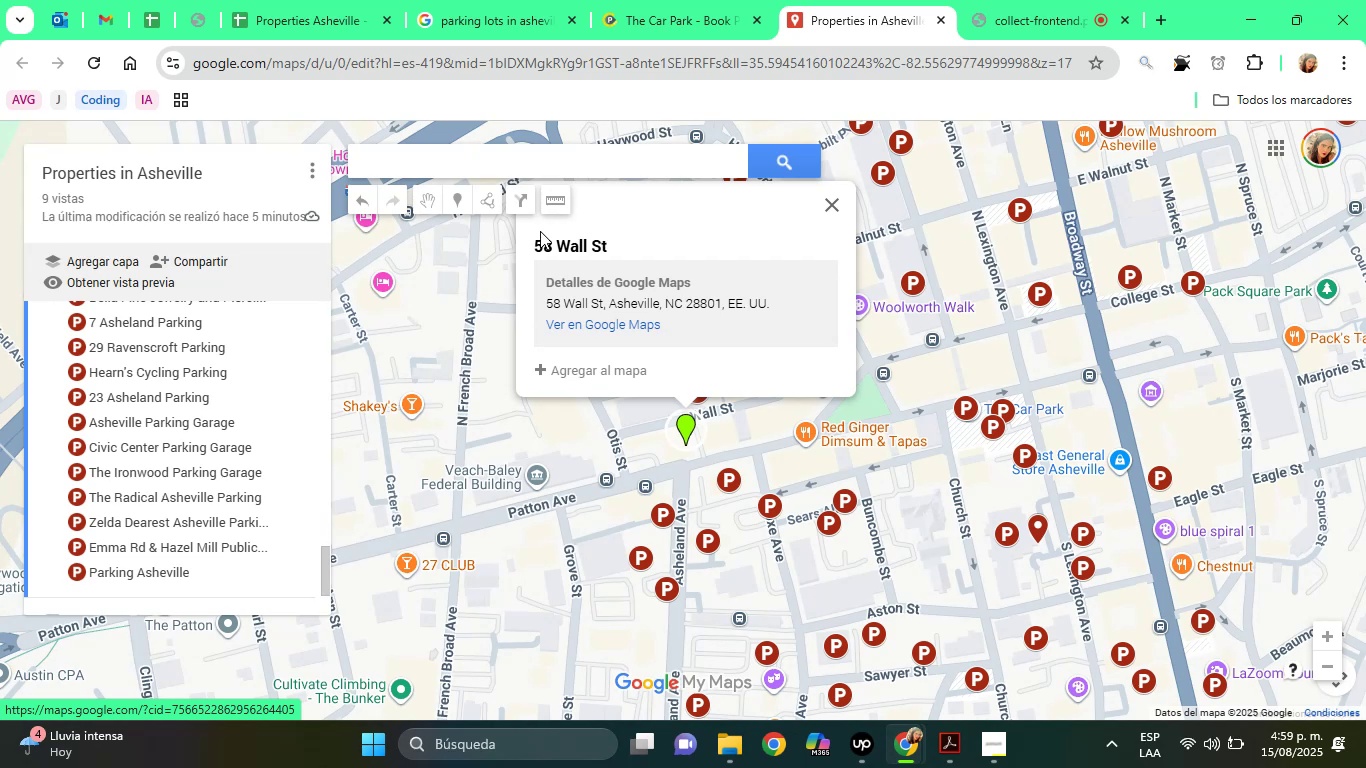 
left_click([622, 368])
 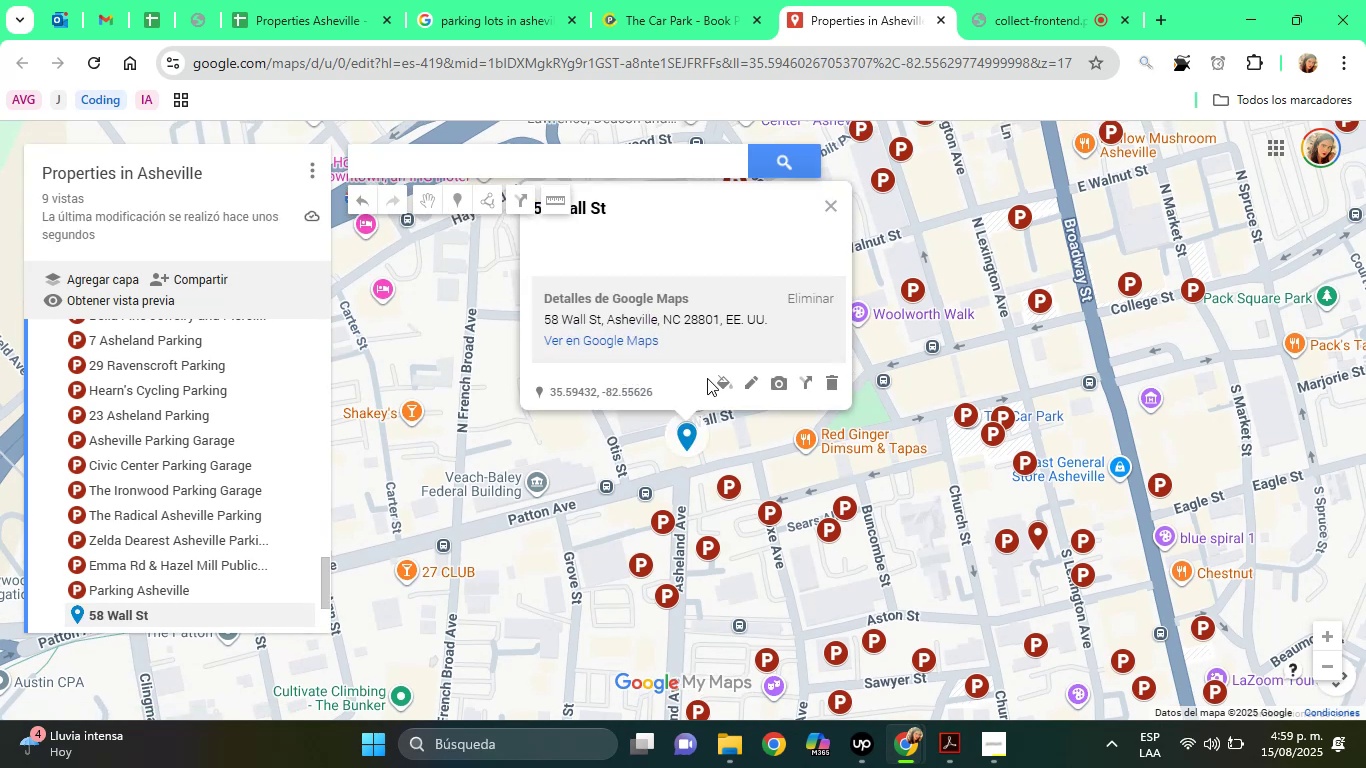 
left_click([722, 381])
 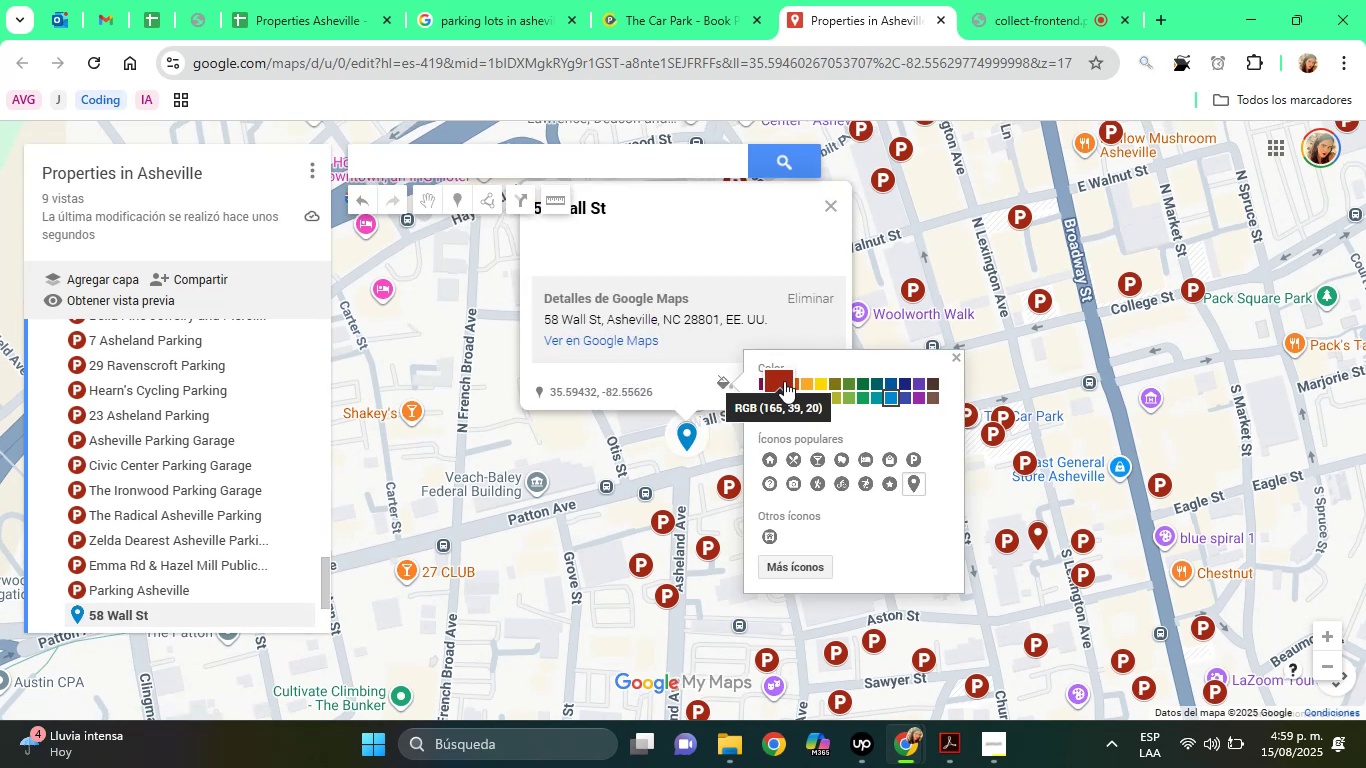 
left_click([786, 382])
 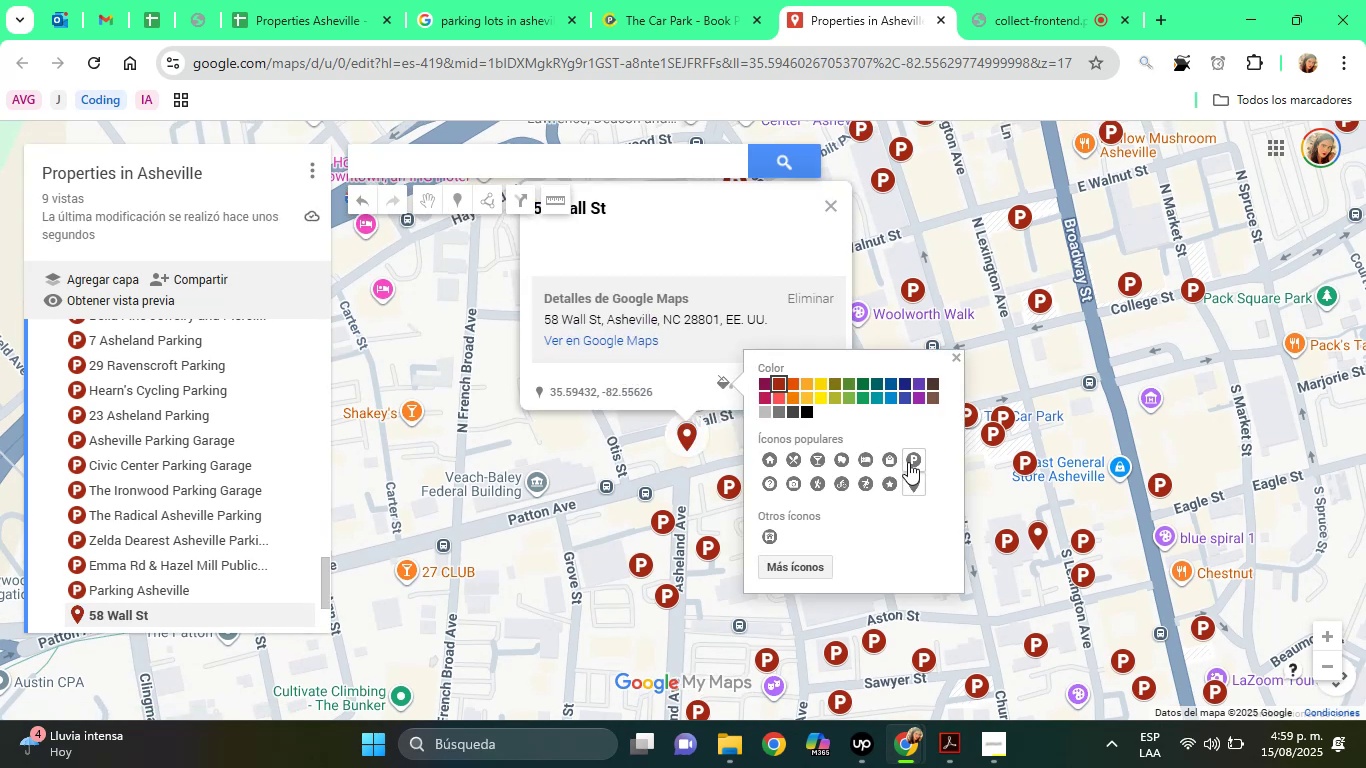 
left_click([911, 462])
 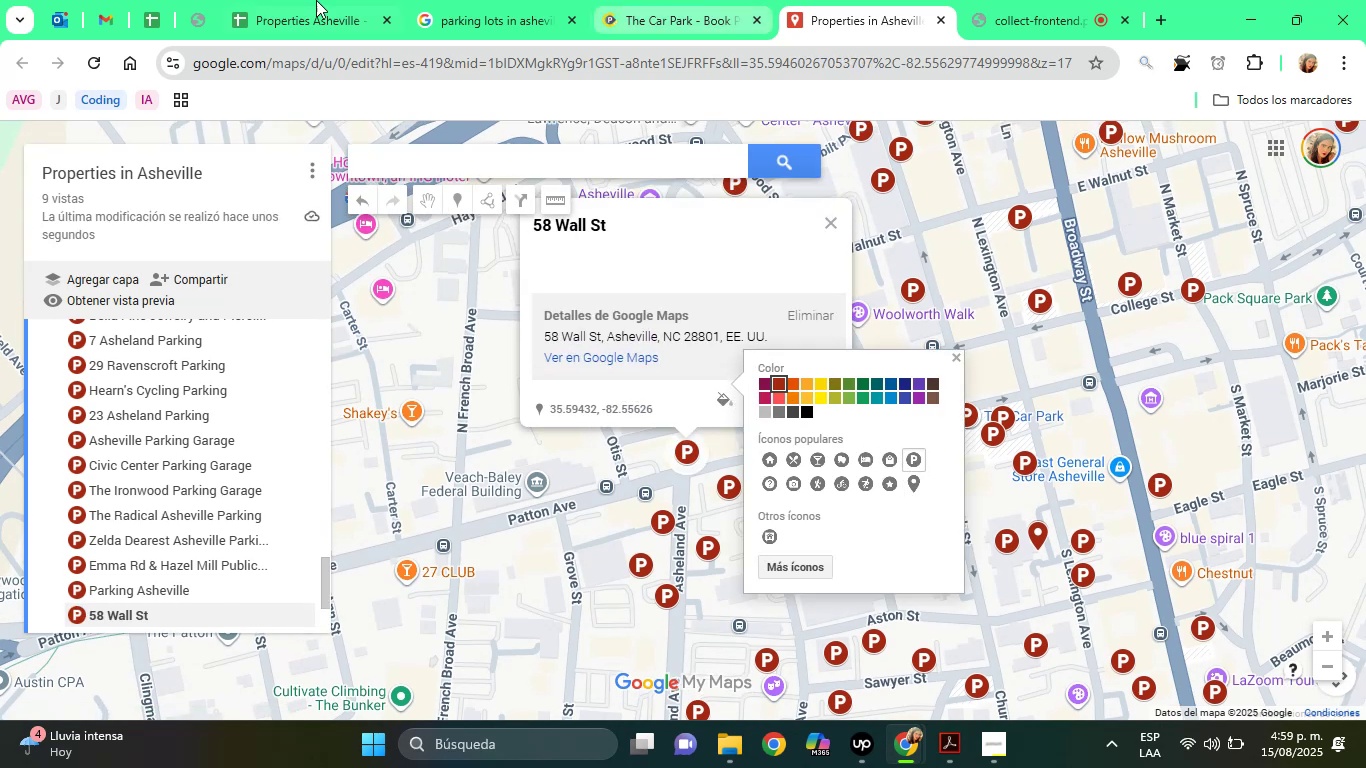 
left_click([242, 0])
 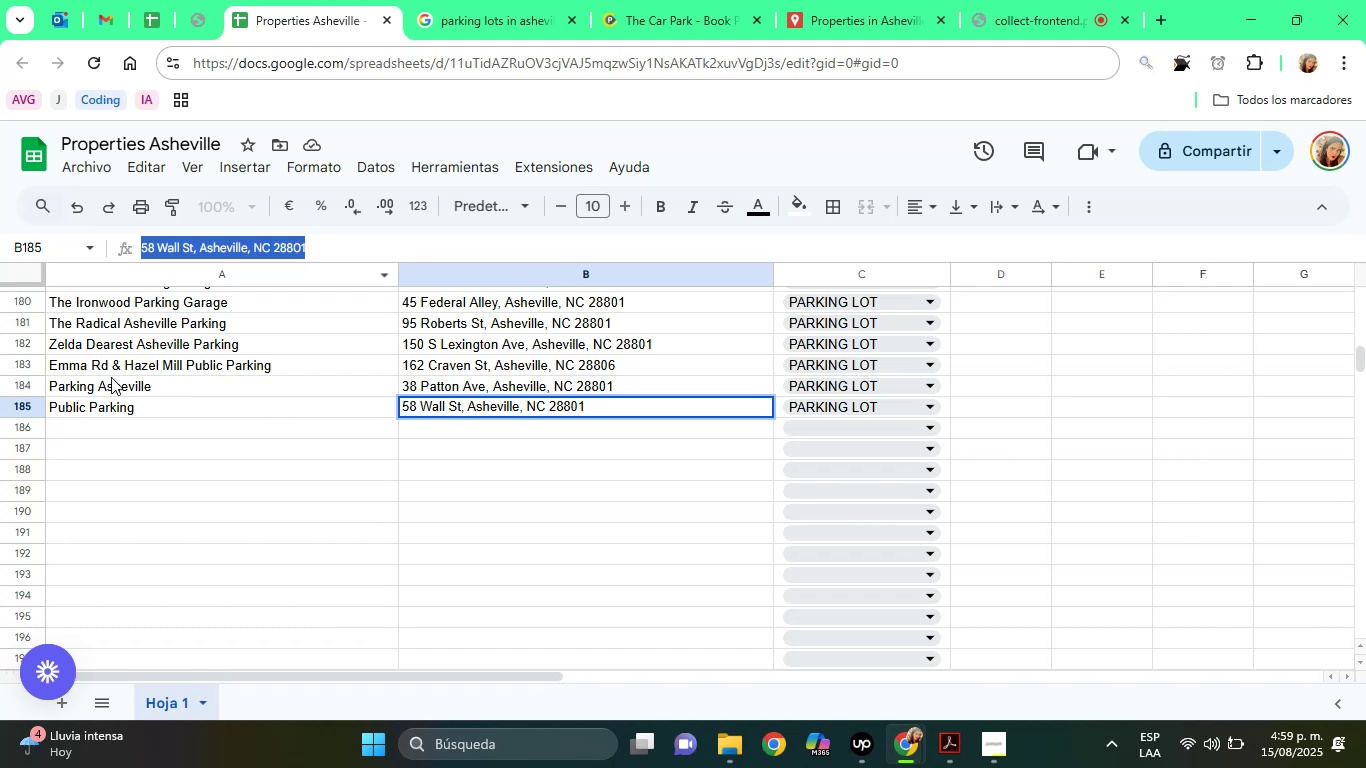 
left_click([114, 402])
 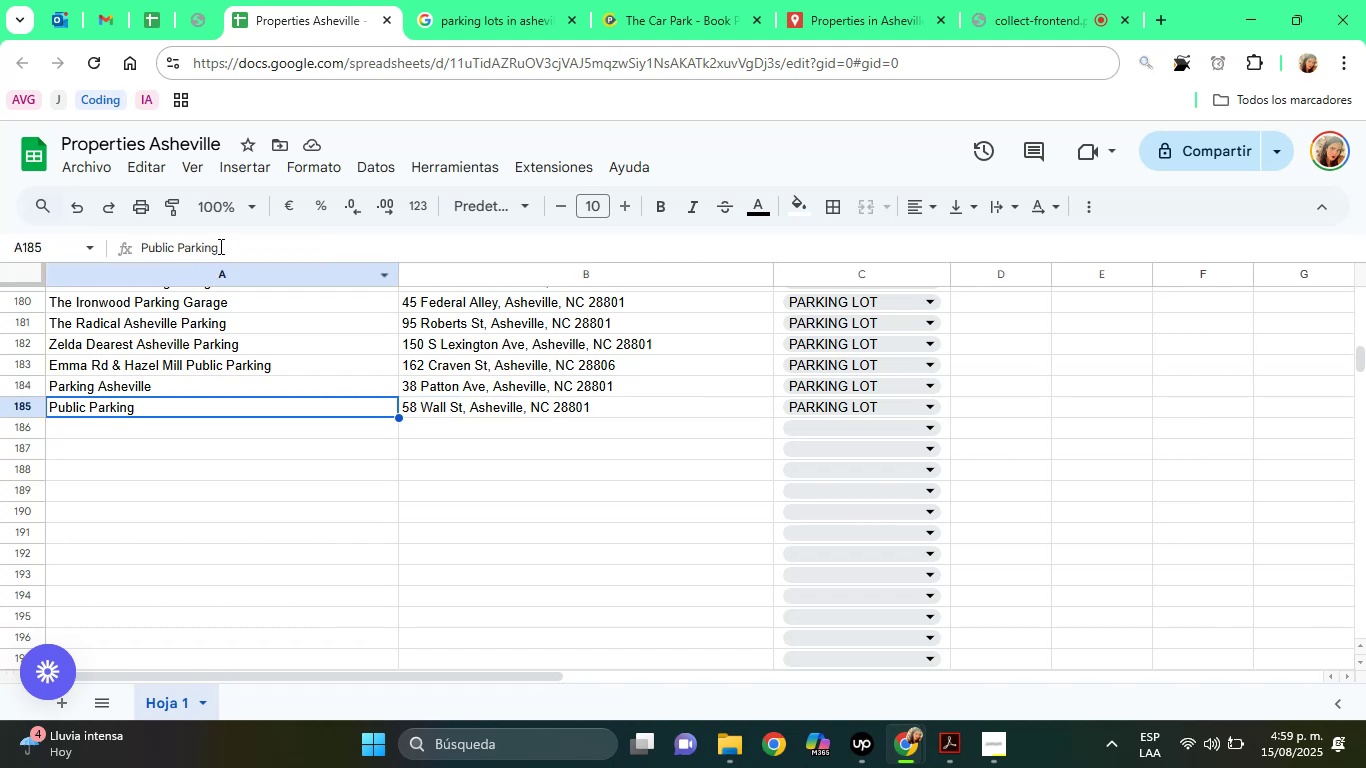 
double_click([219, 246])
 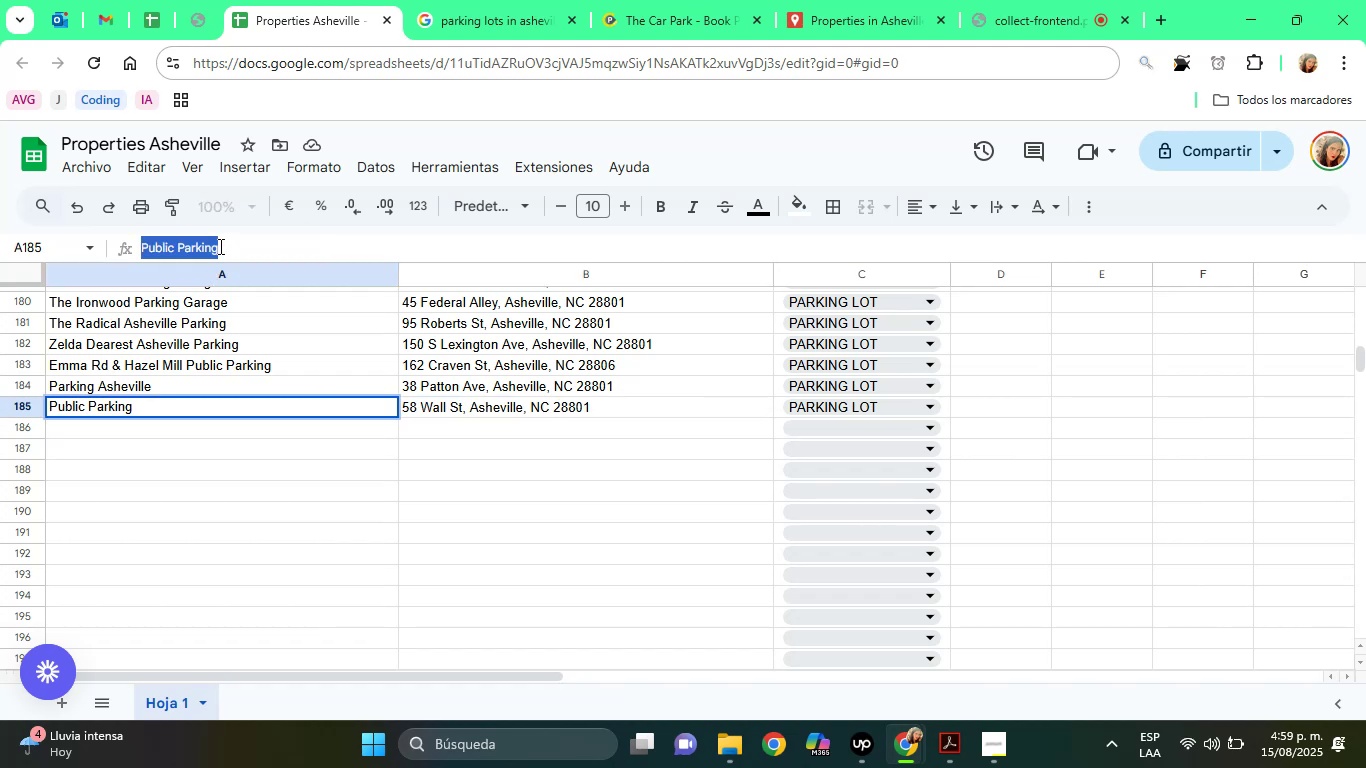 
triple_click([219, 246])
 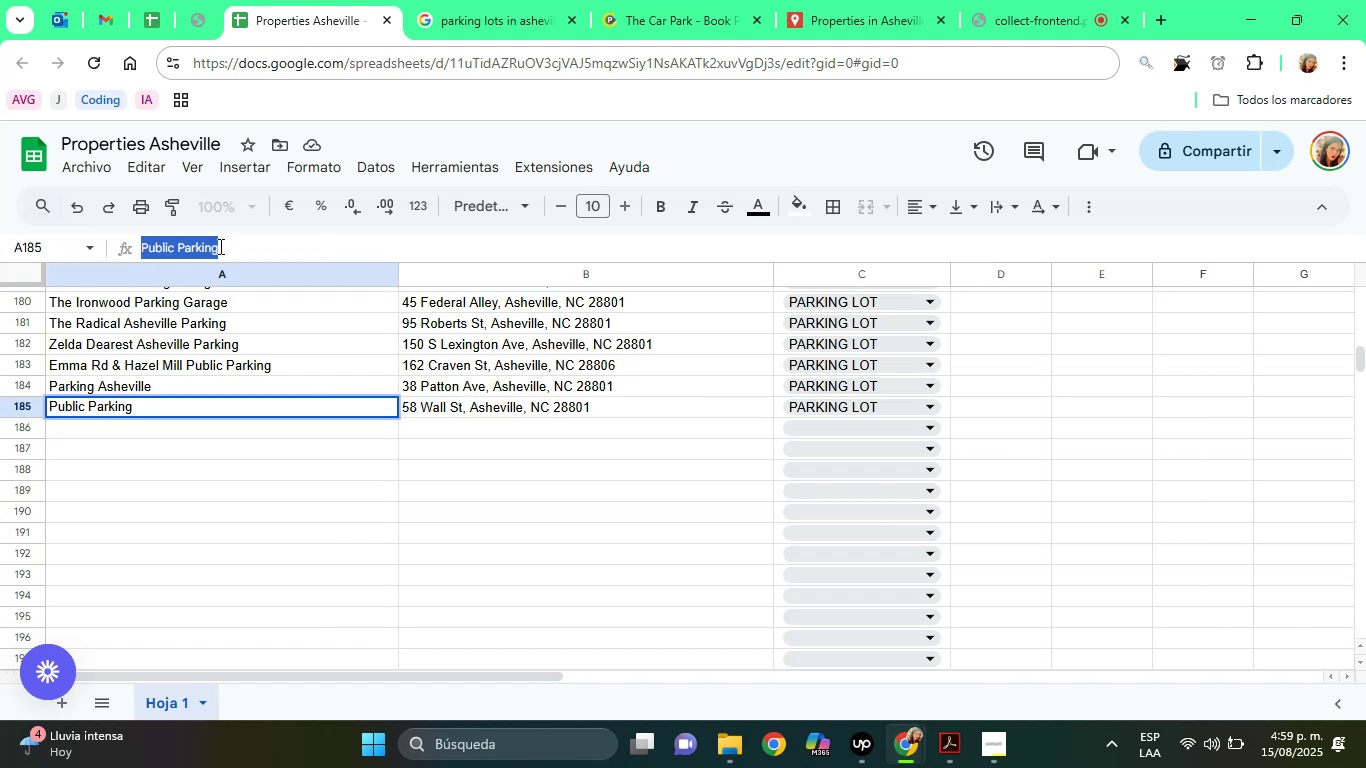 
right_click([219, 246])
 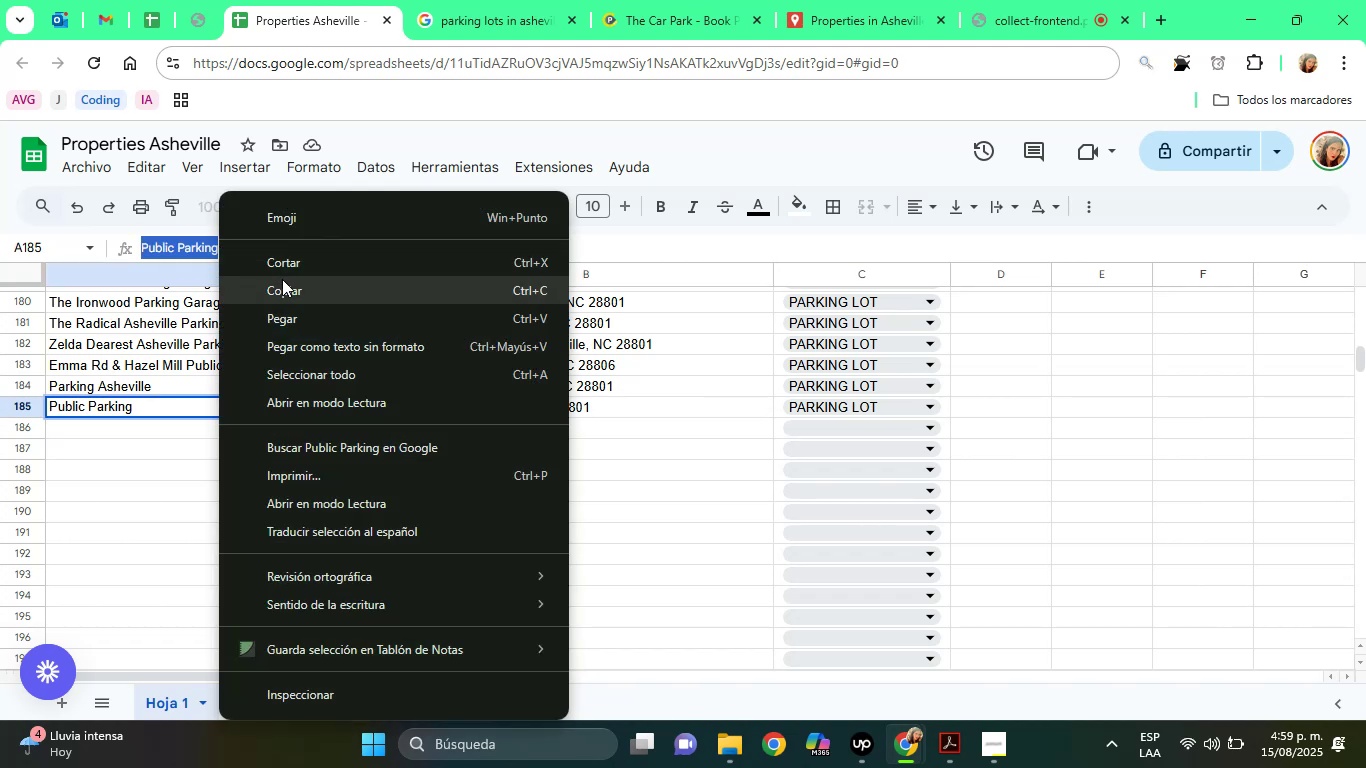 
left_click([283, 281])
 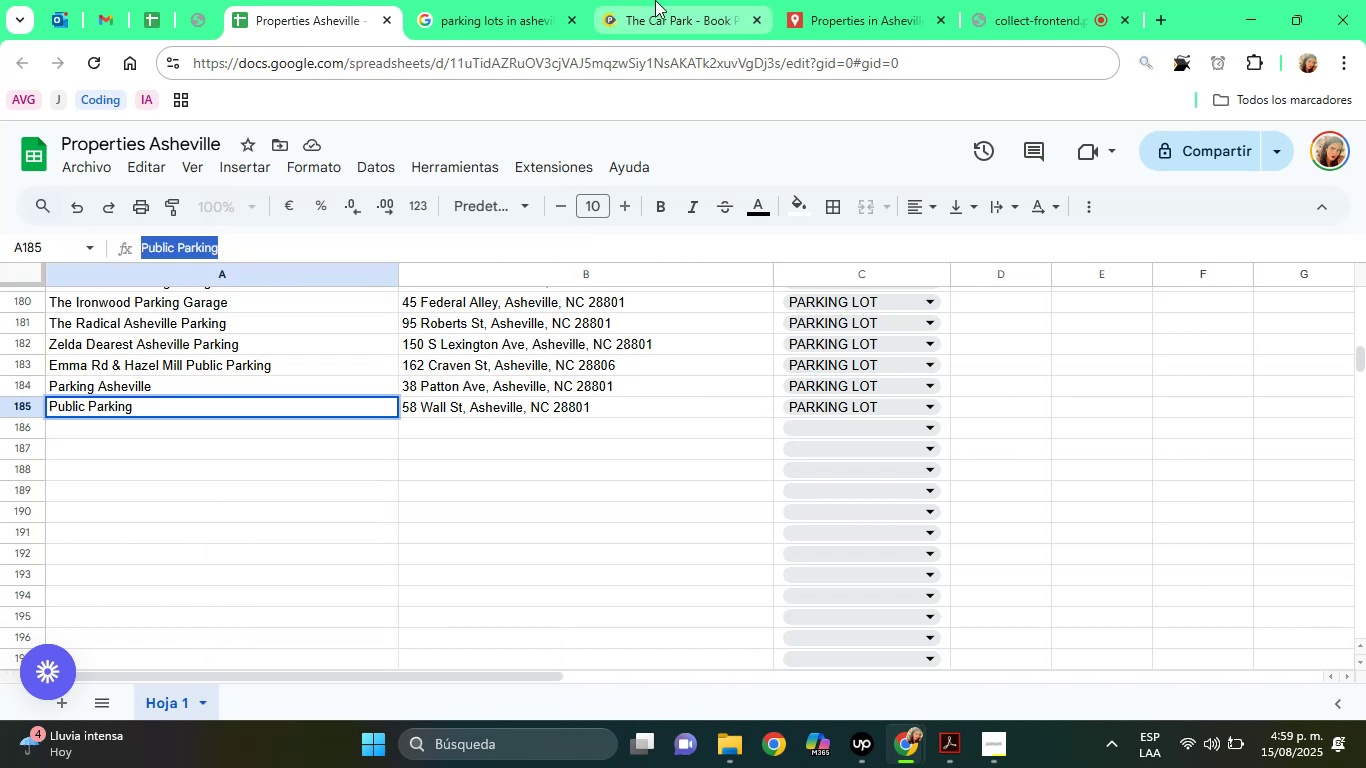 
left_click([655, 0])
 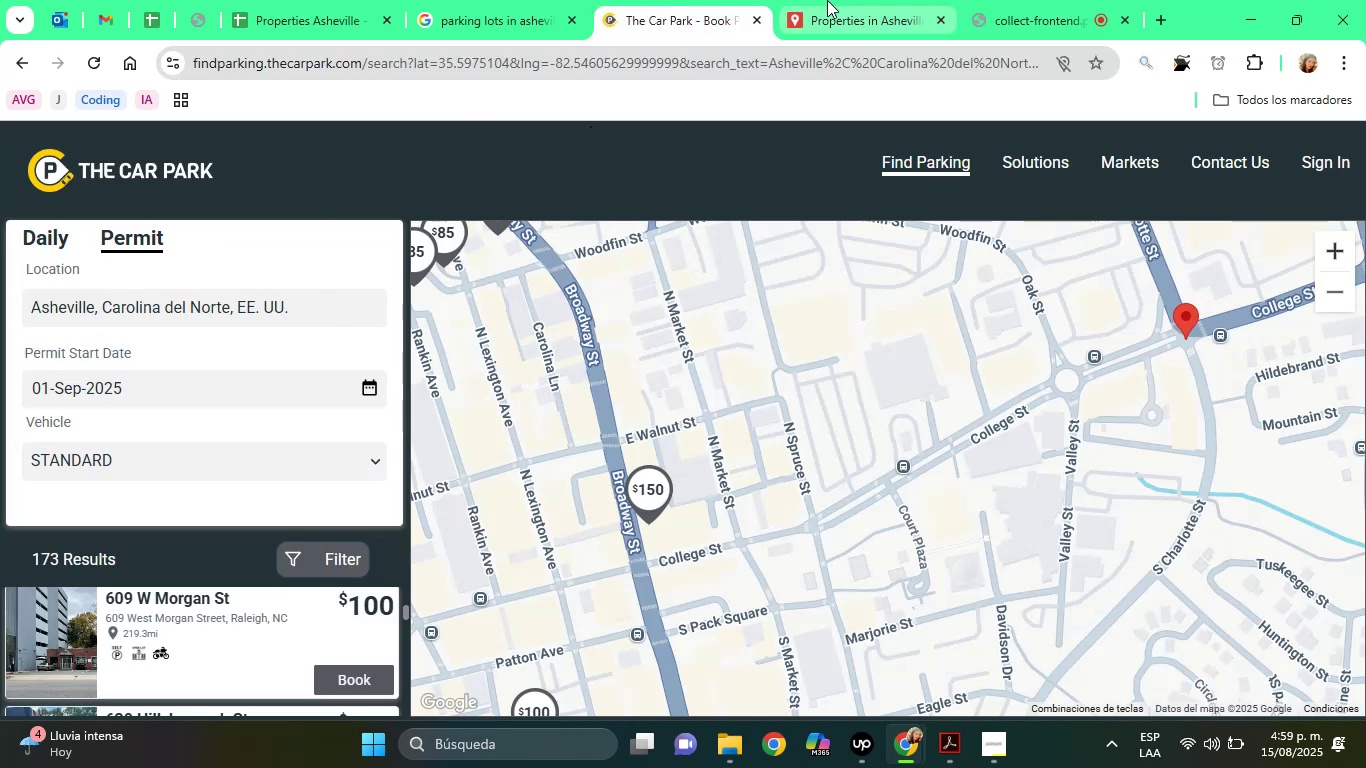 
left_click([827, 0])
 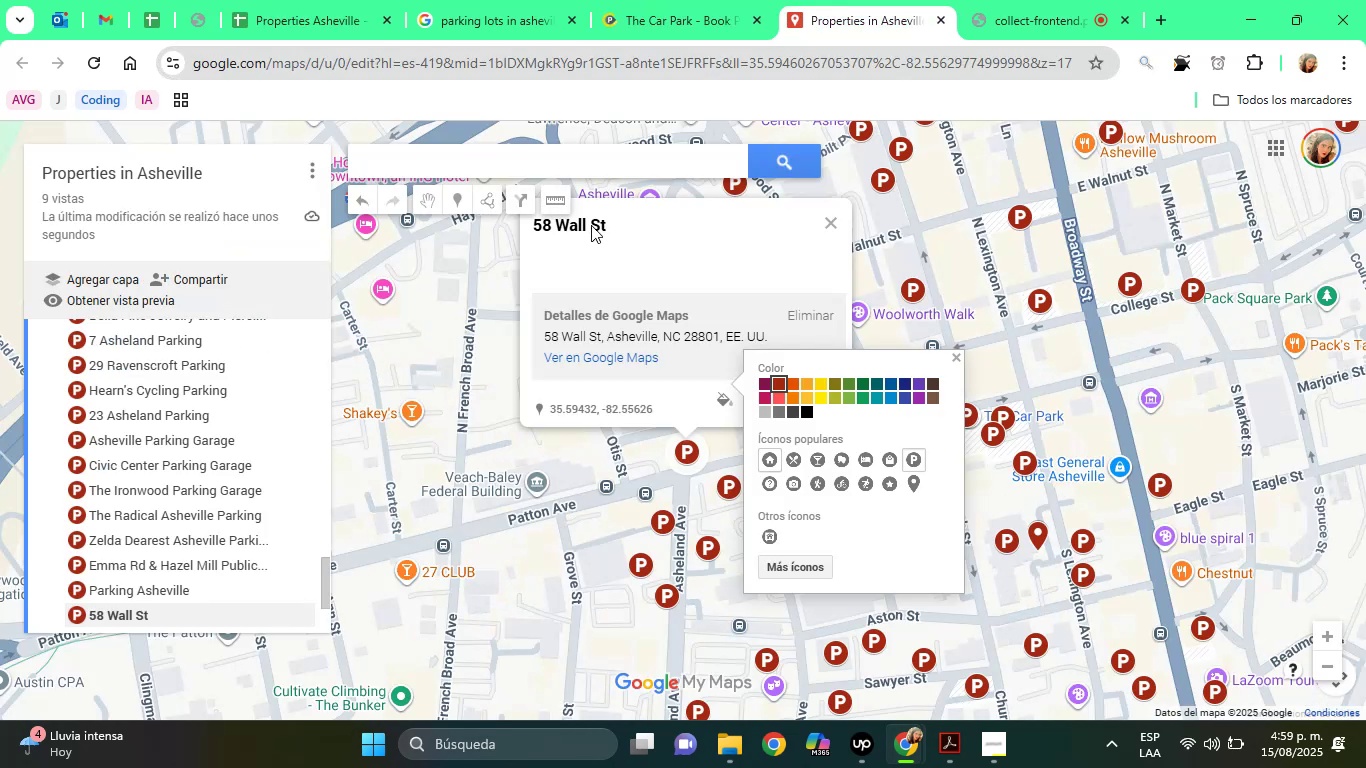 
left_click([591, 225])
 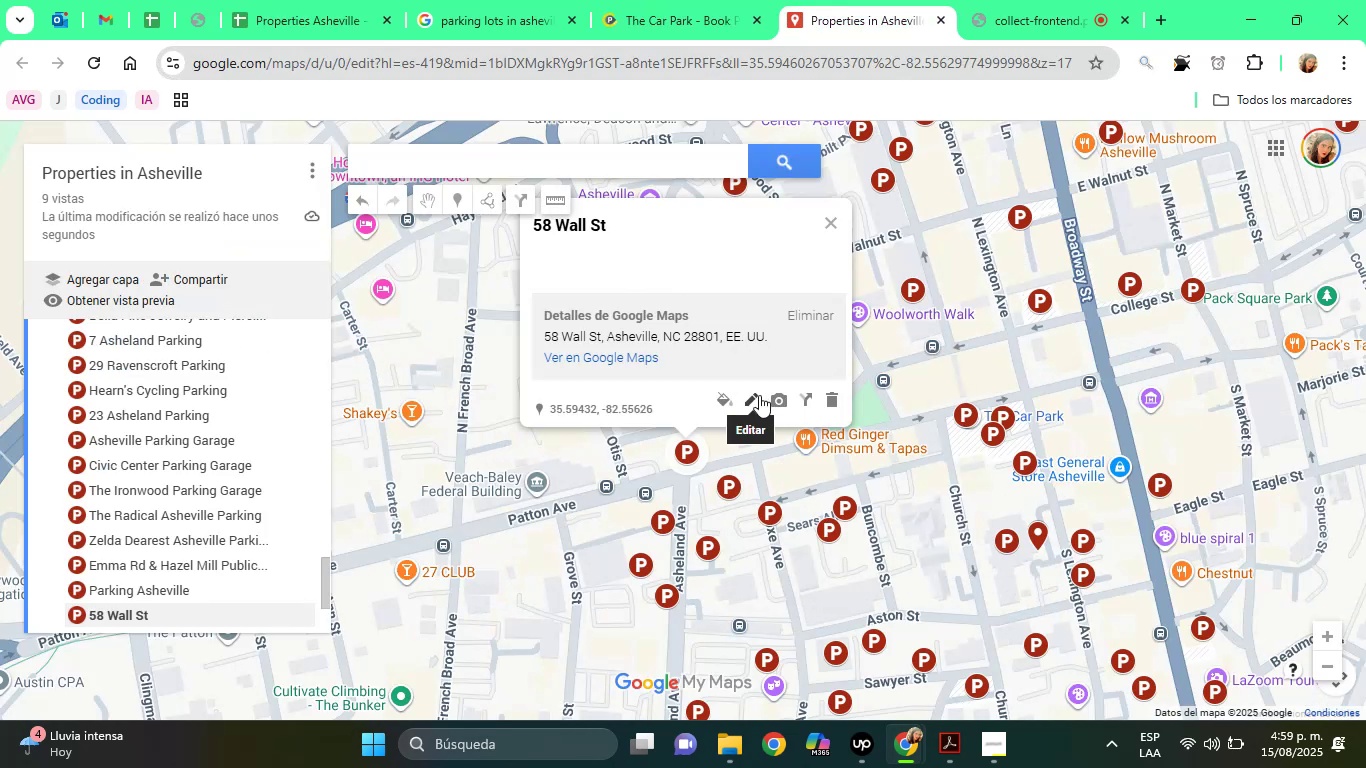 
left_click([759, 395])
 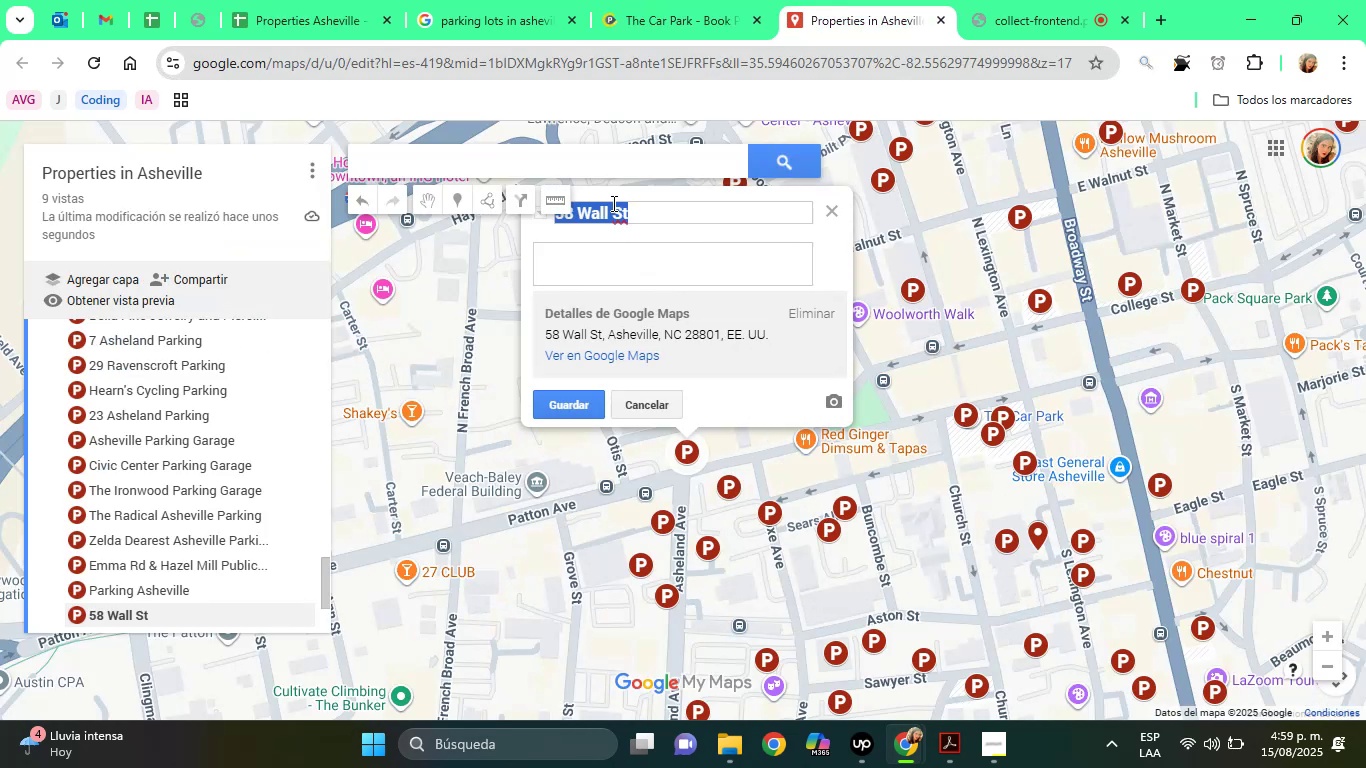 
right_click([612, 203])
 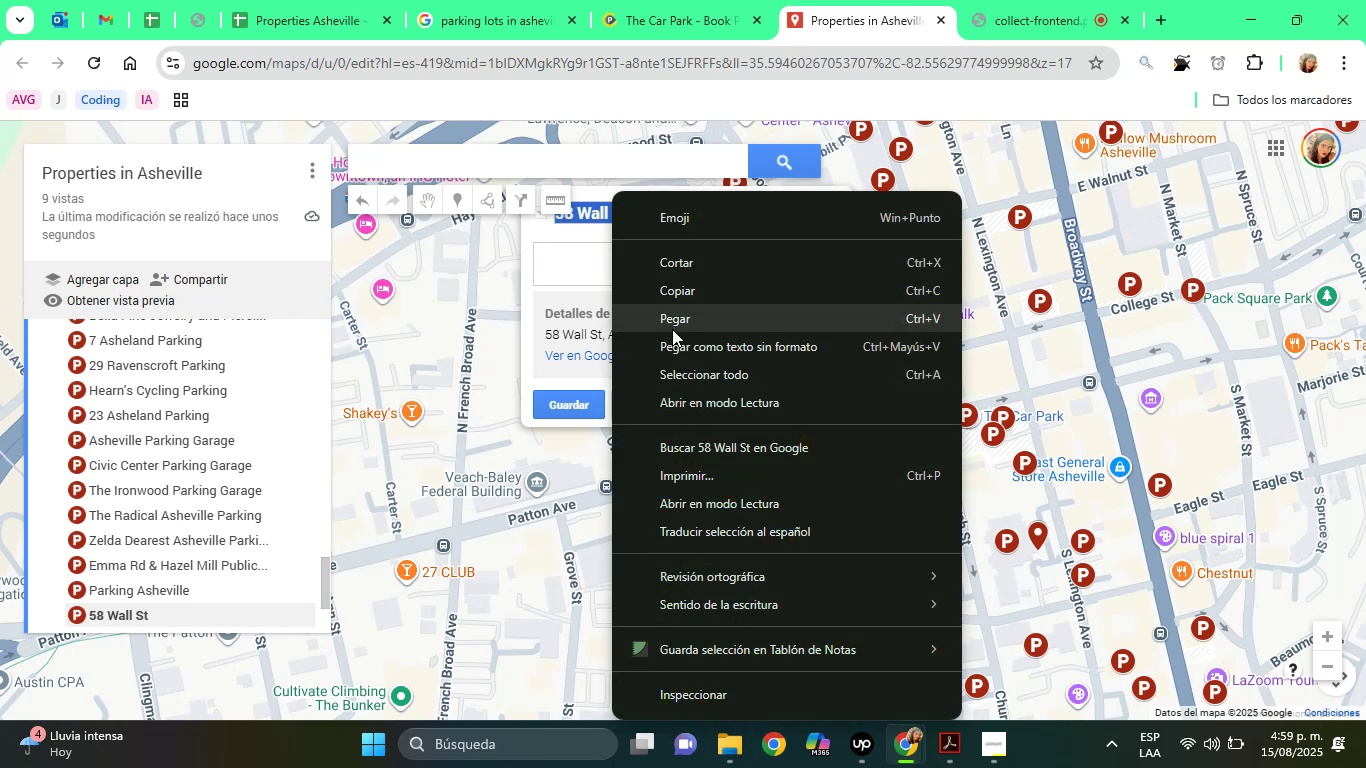 
left_click([672, 329])
 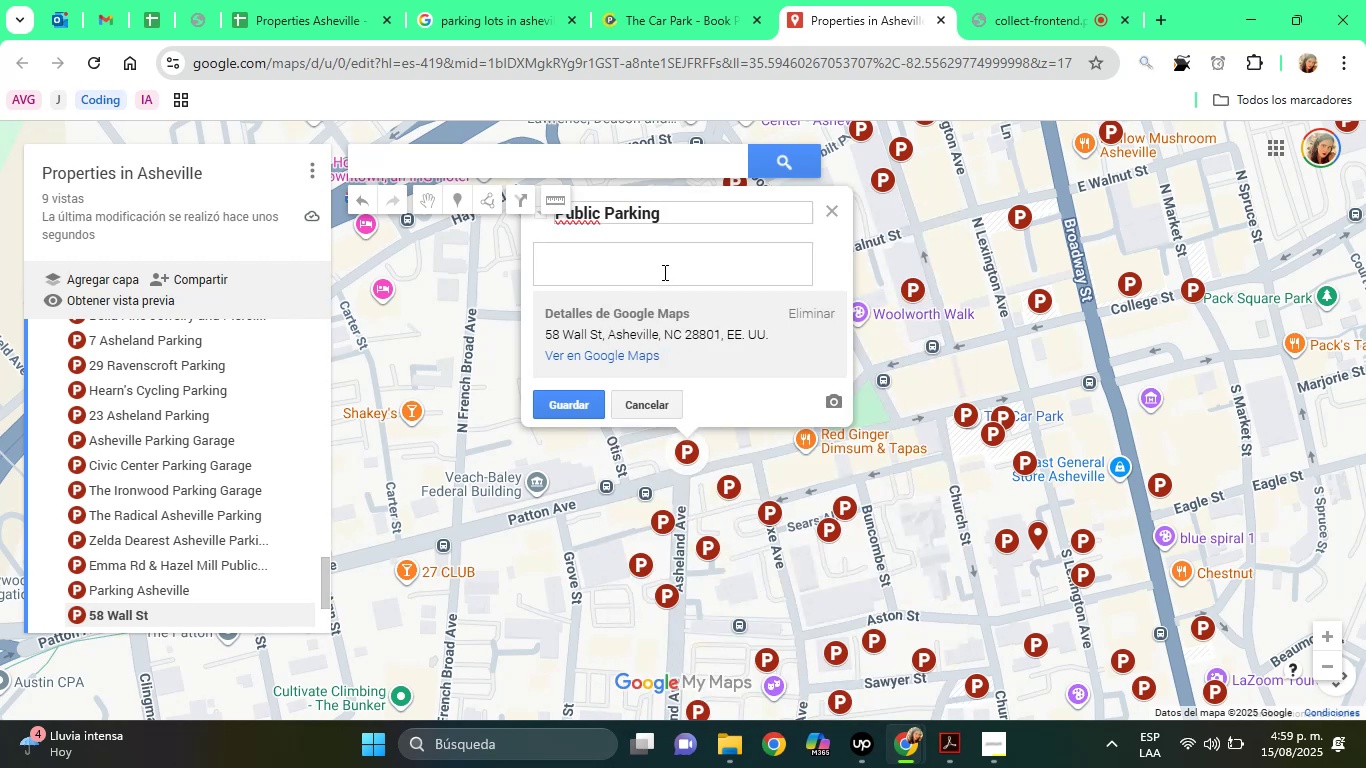 
left_click([663, 272])
 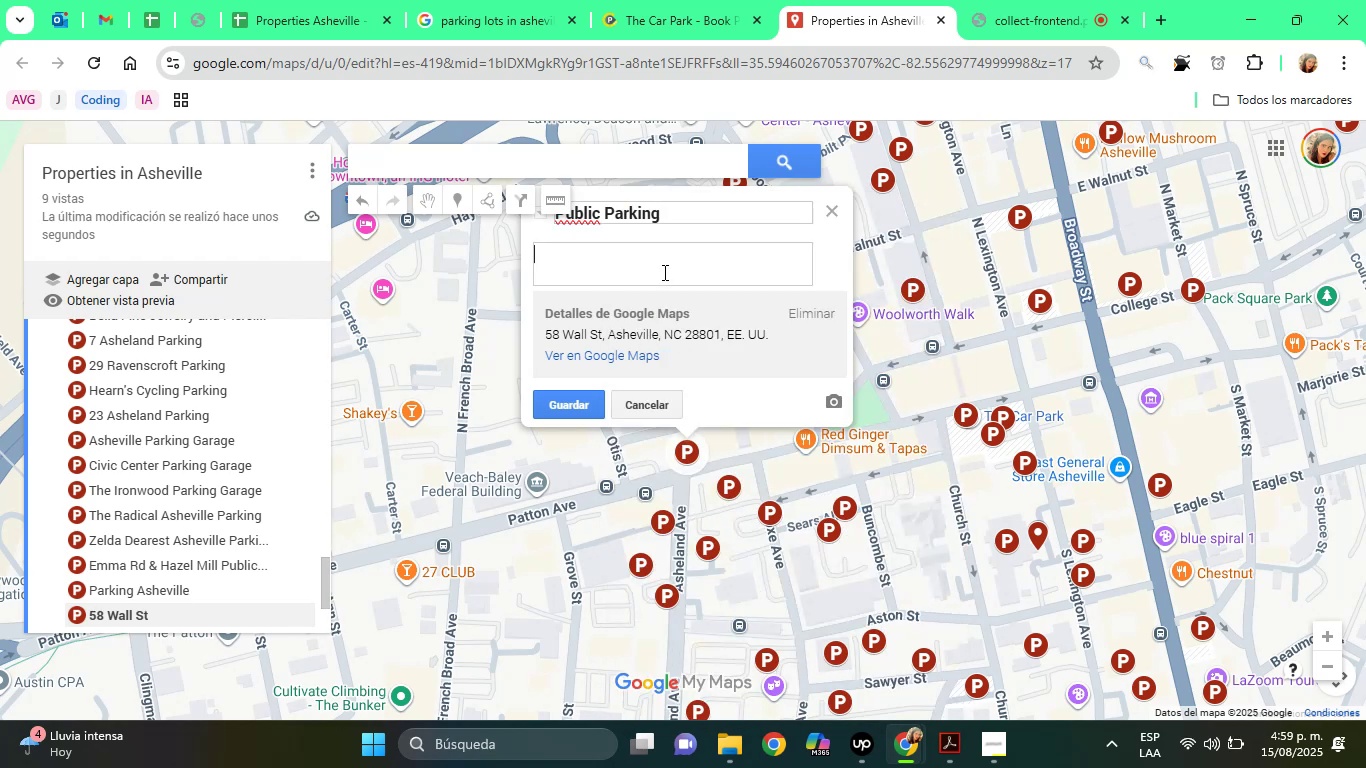 
type(Parking Lot)
 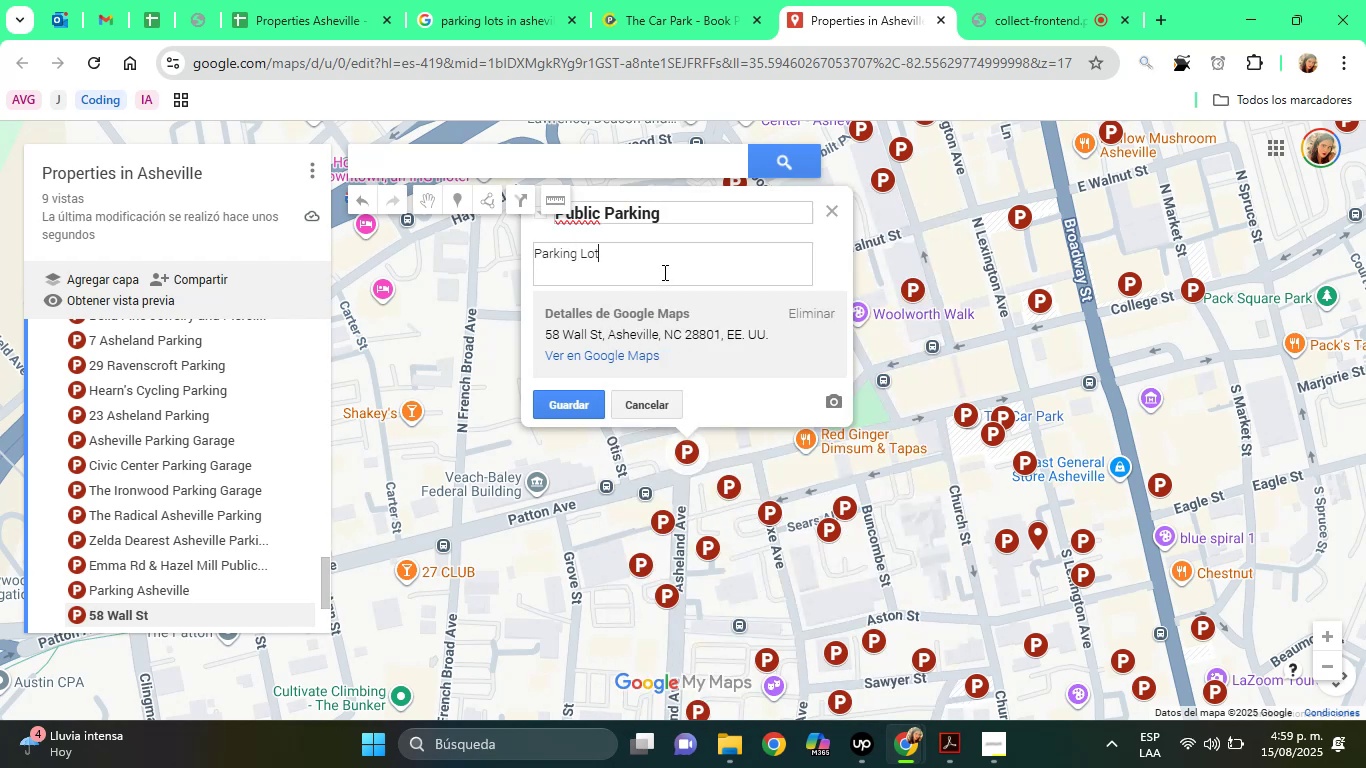 
key(Enter)
 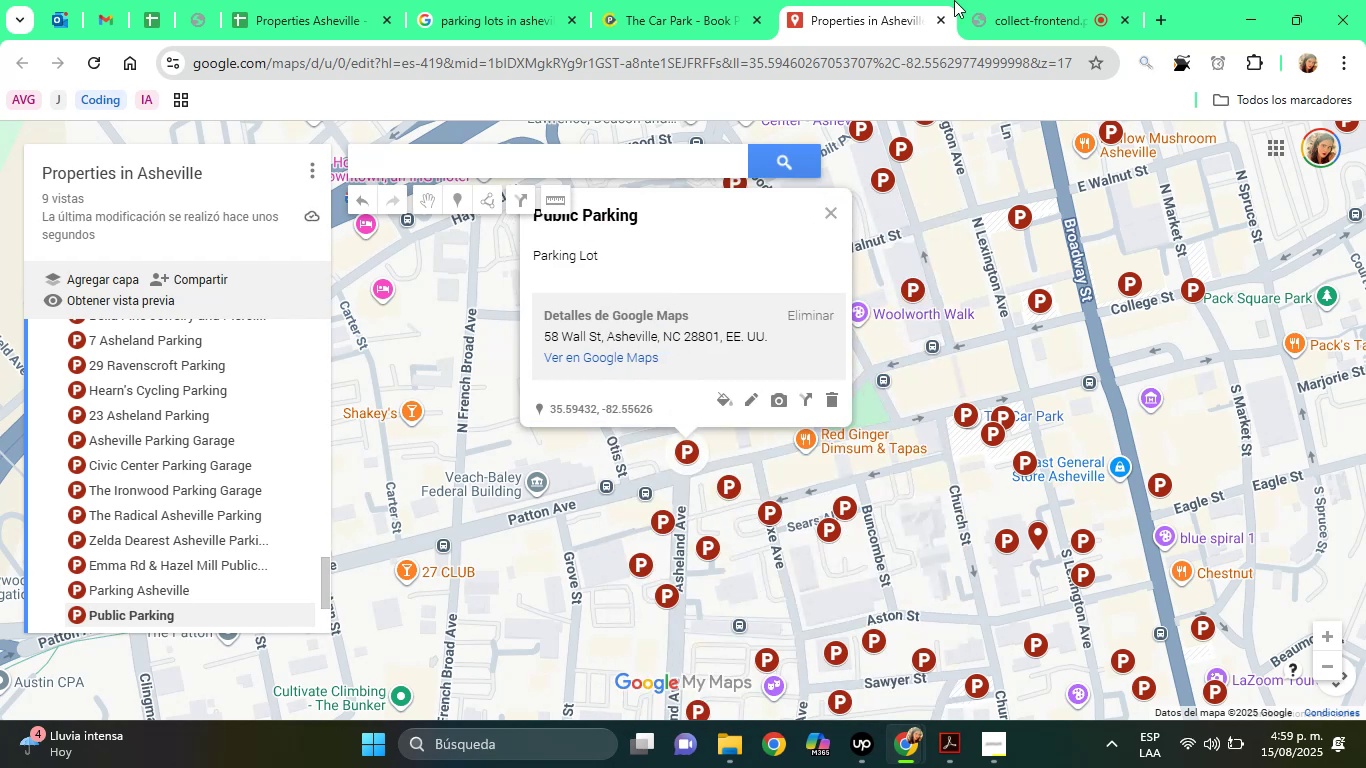 
left_click([979, 0])
 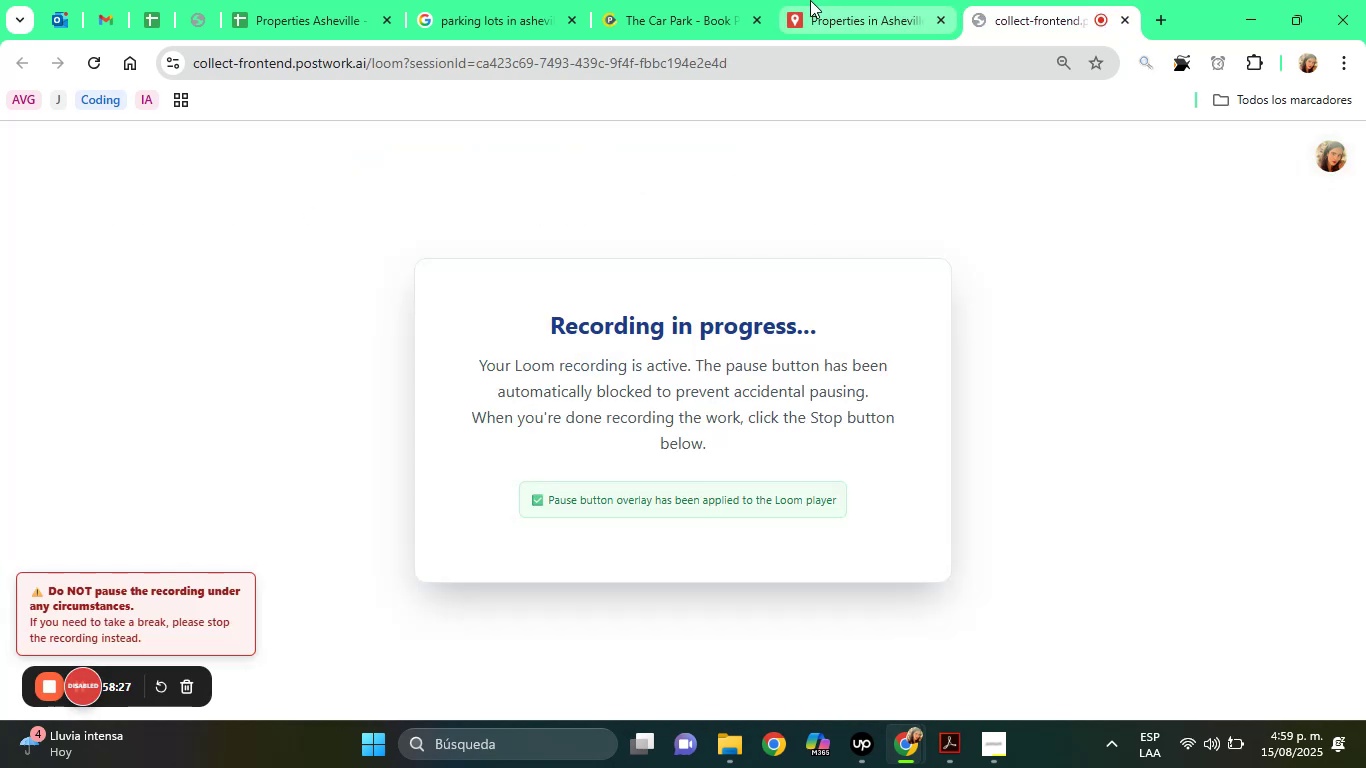 
left_click([810, 0])
 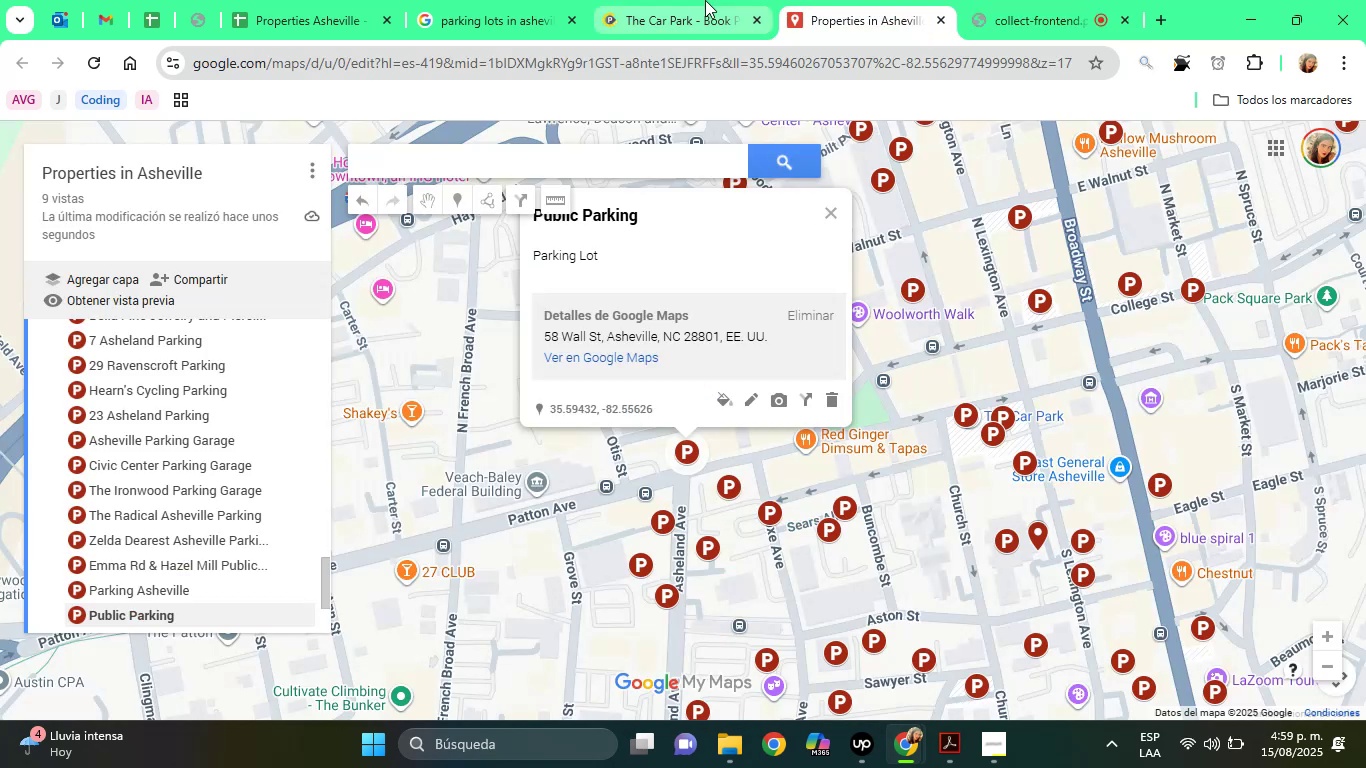 
left_click([705, 0])
 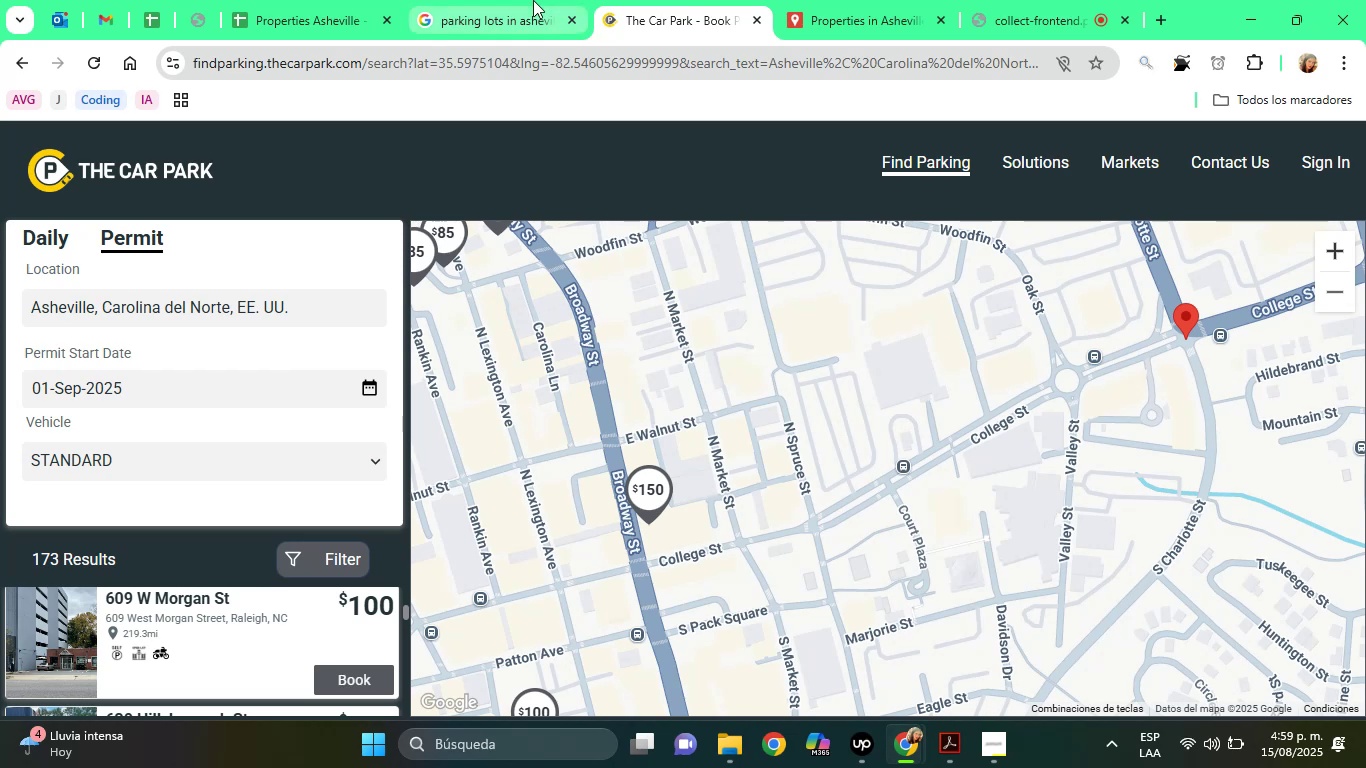 
left_click([533, 0])
 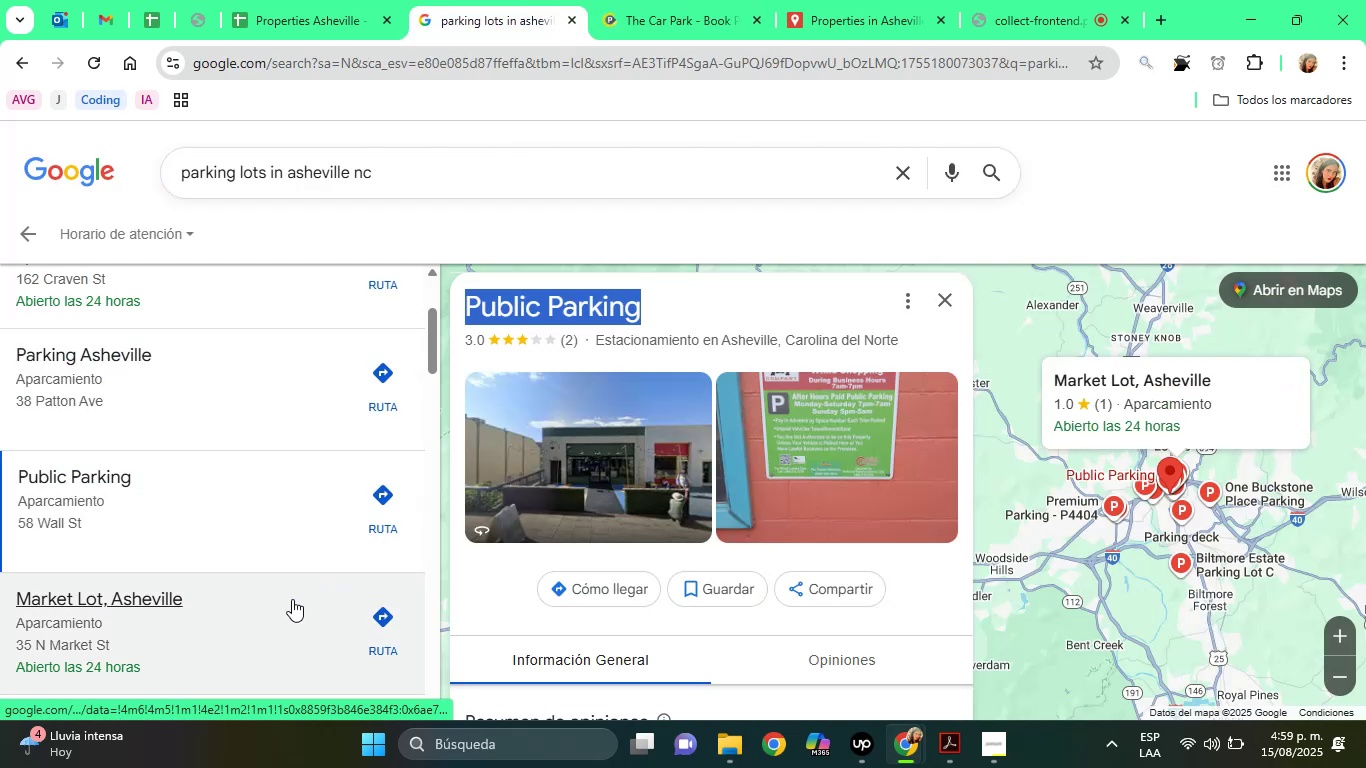 
left_click([251, 643])
 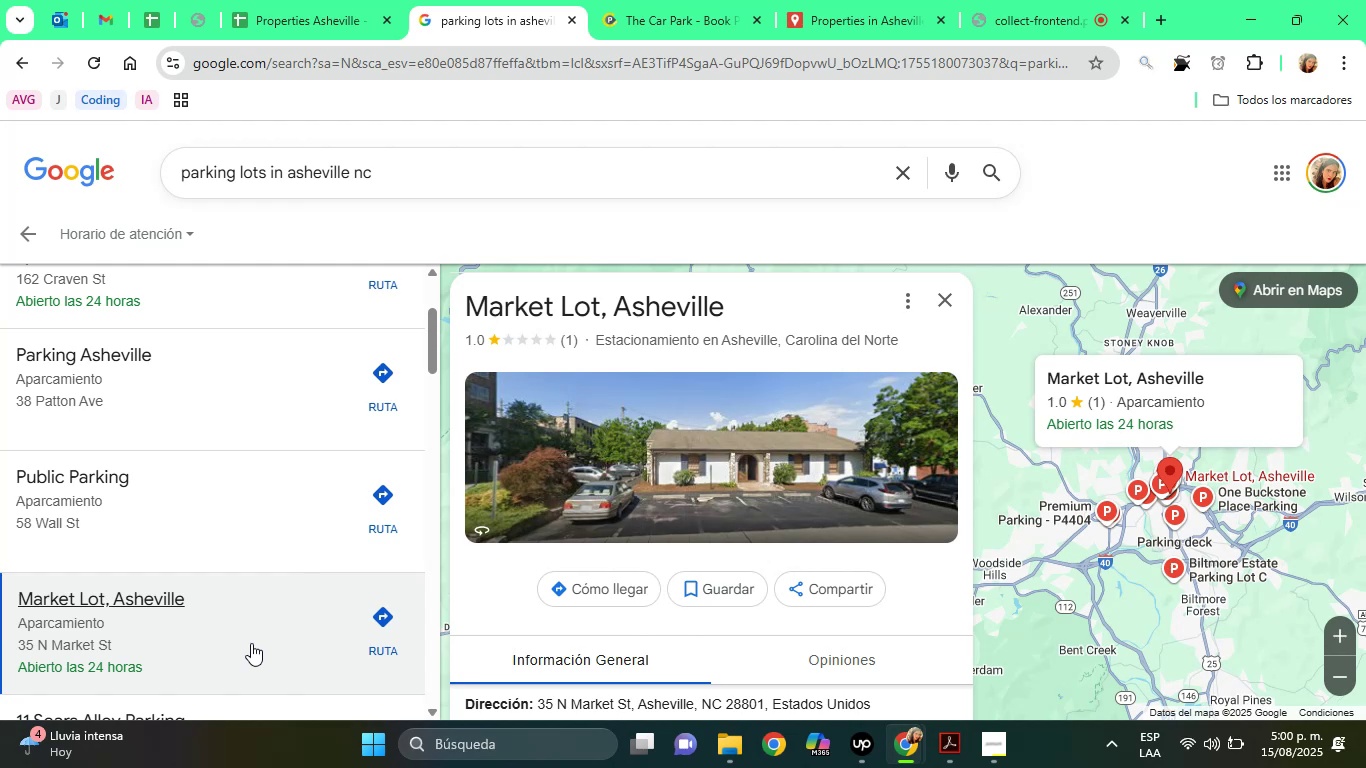 
wait(22.14)
 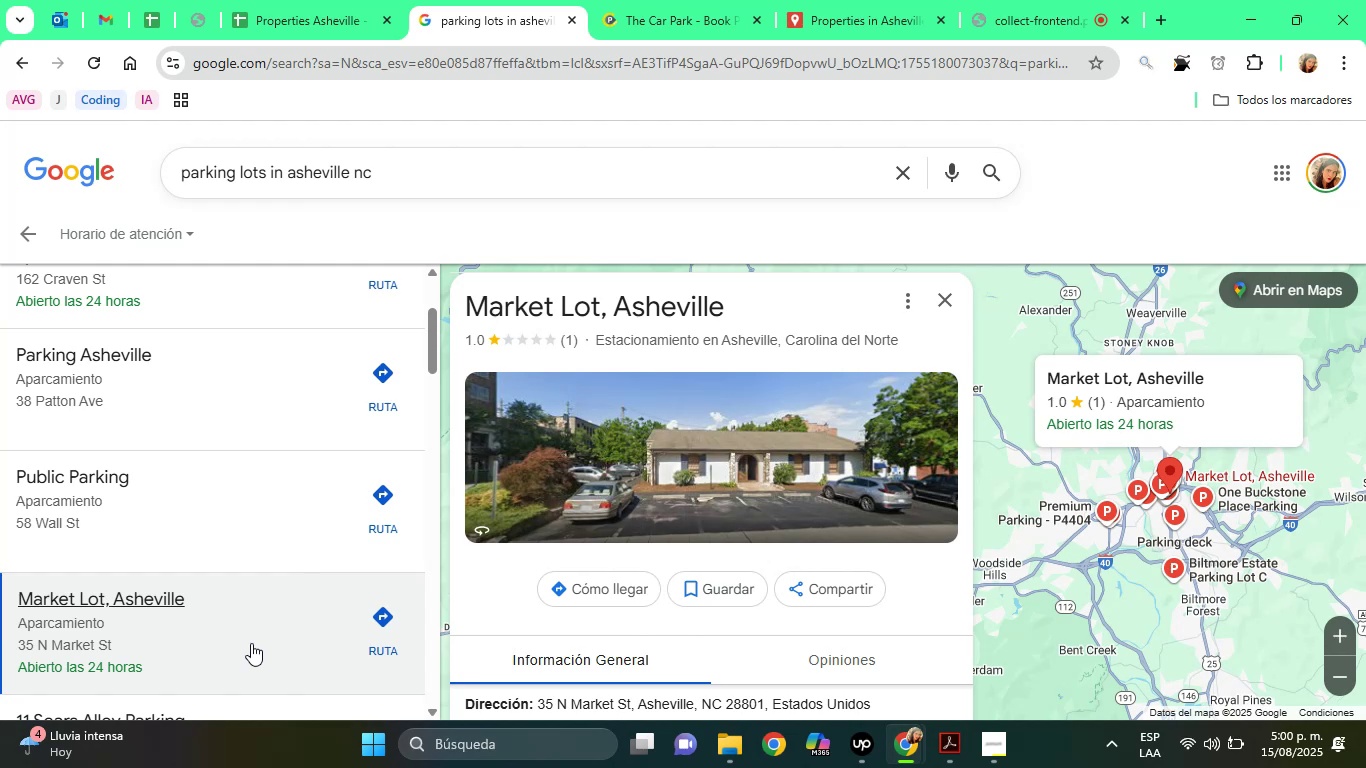 
left_click([506, 595])
 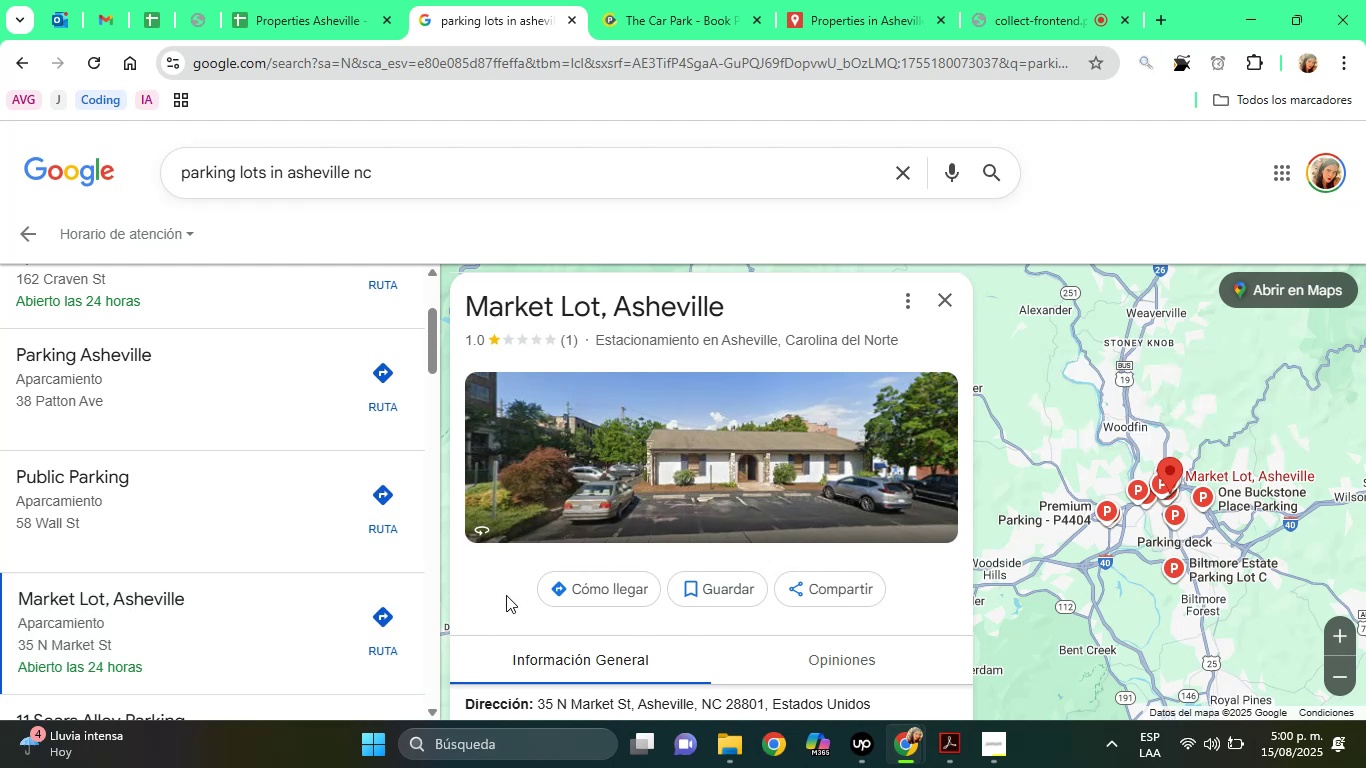 
key(ArrowDown)
 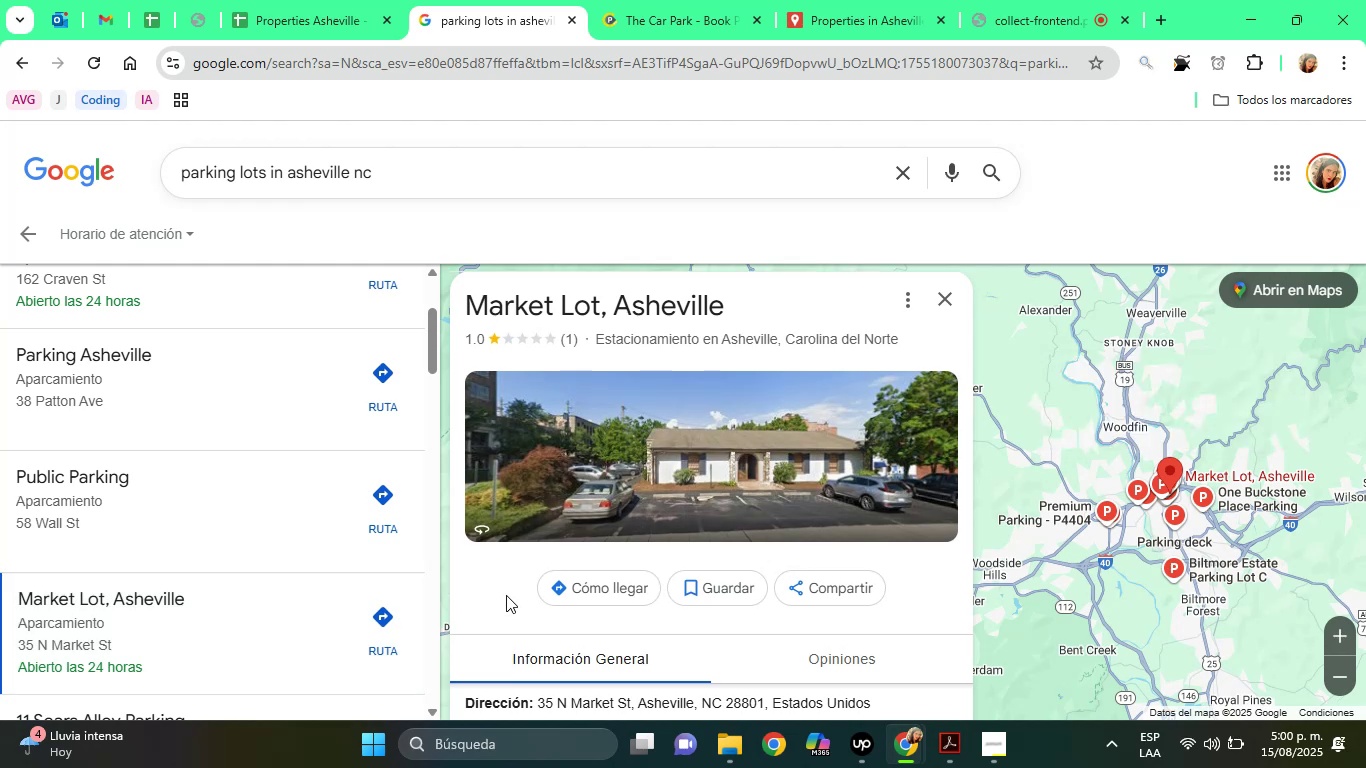 
key(ArrowDown)
 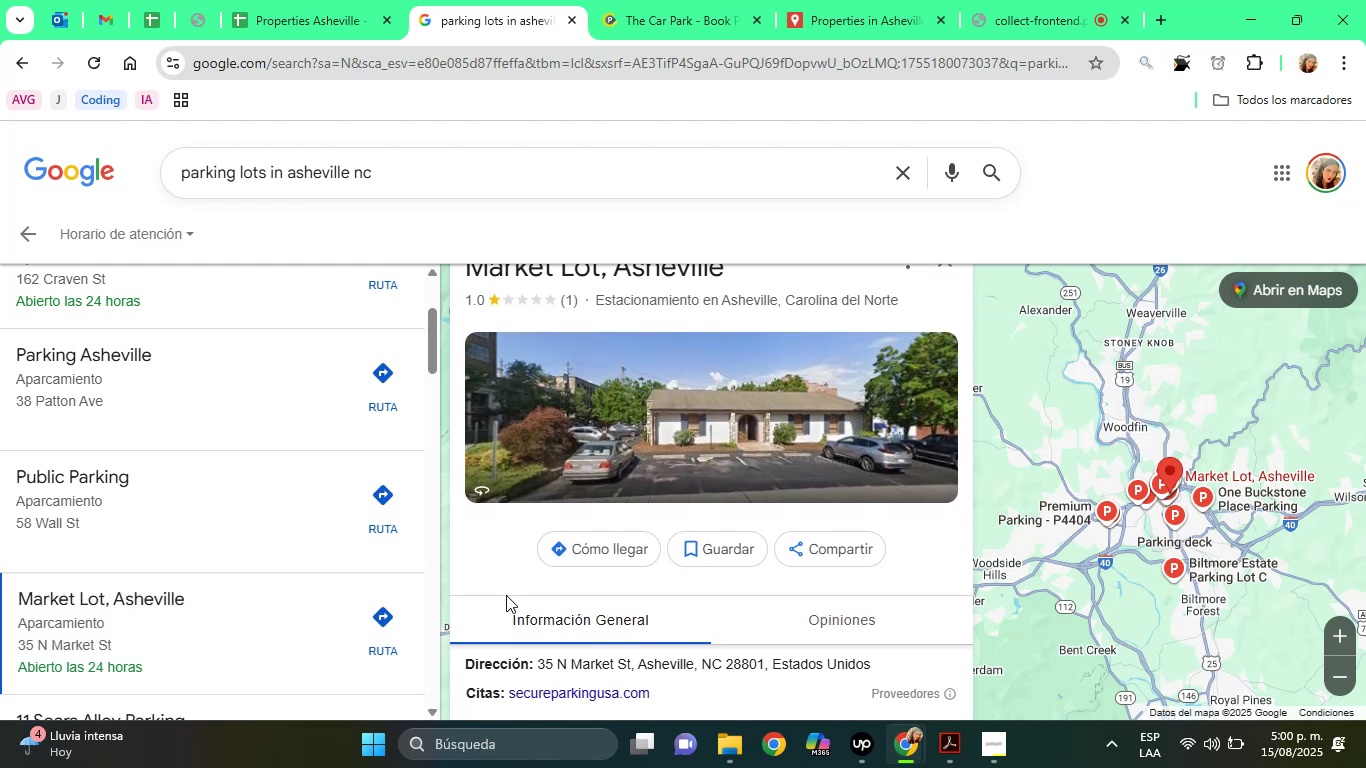 
key(ArrowDown)
 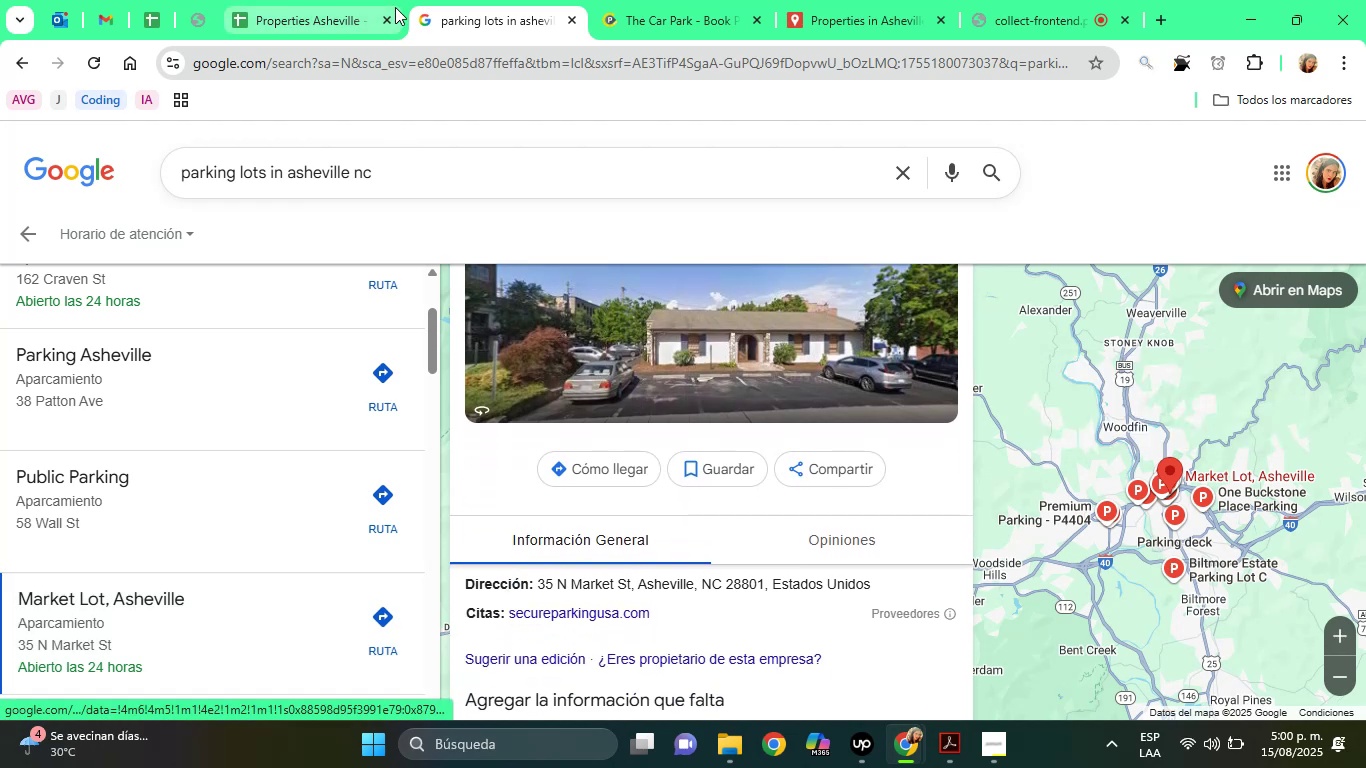 
left_click([395, 7])
 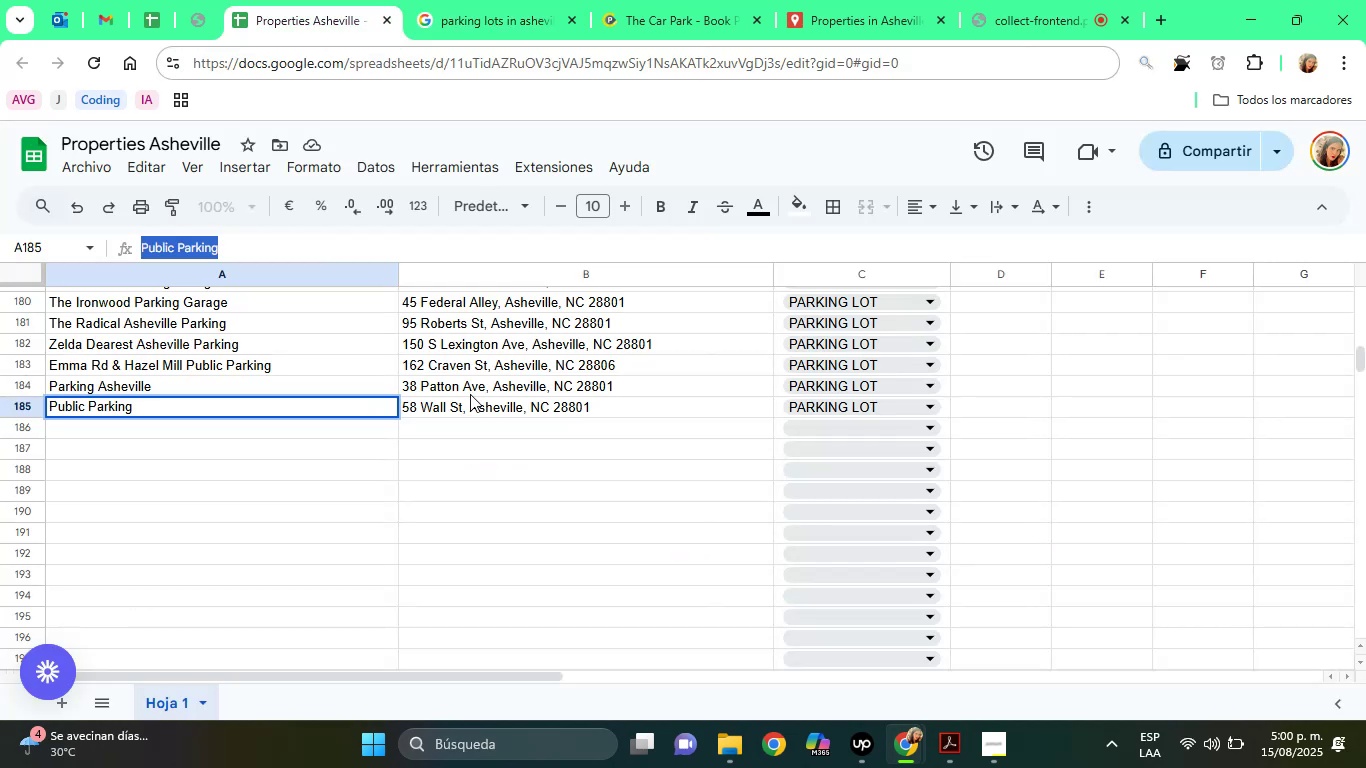 
left_click([470, 394])
 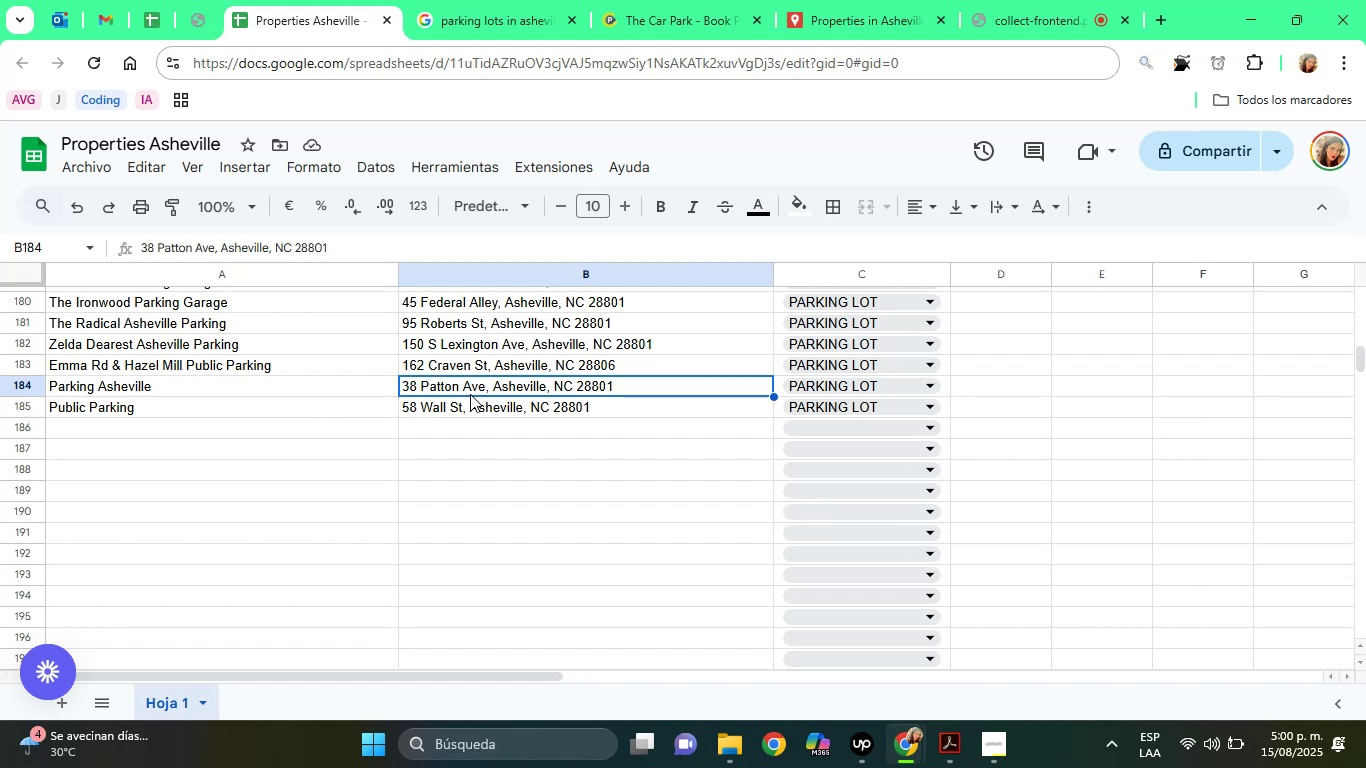 
wait(7.16)
 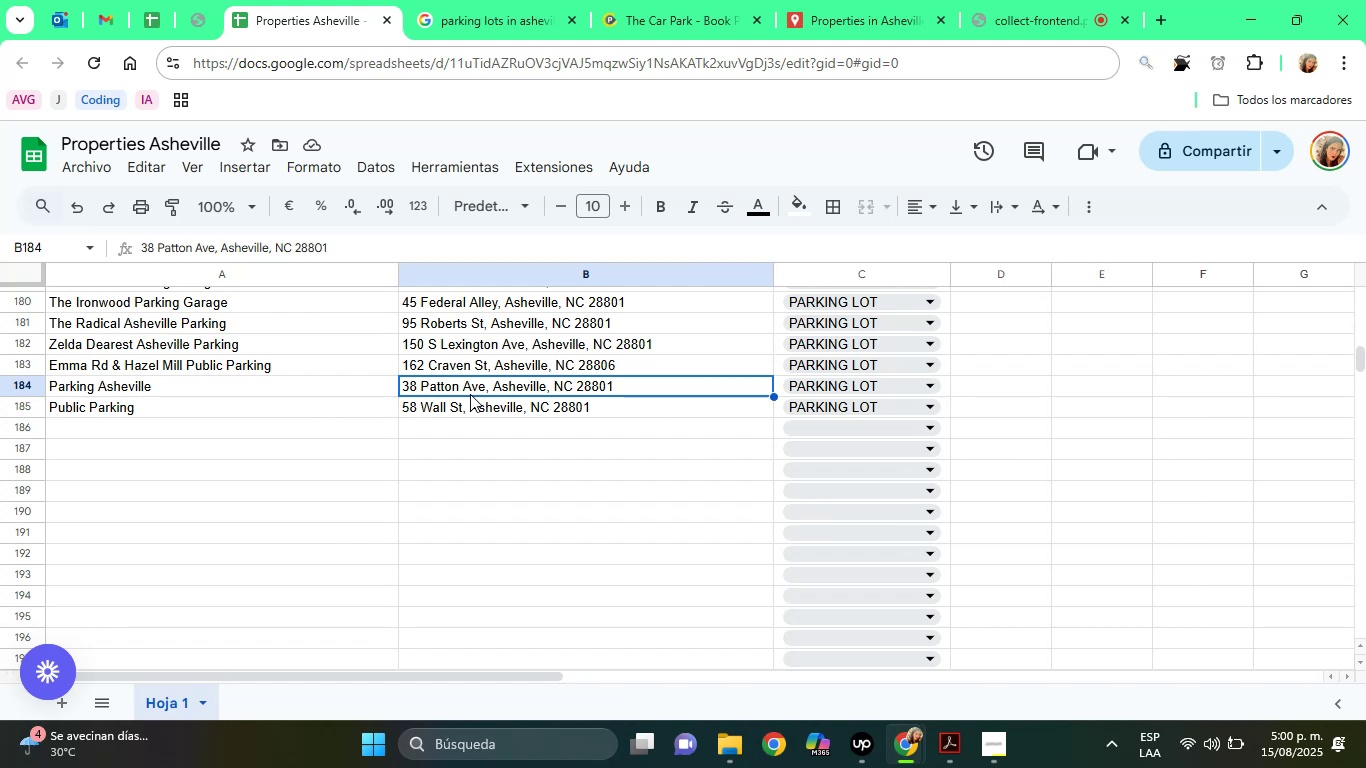 
key(ArrowUp)
 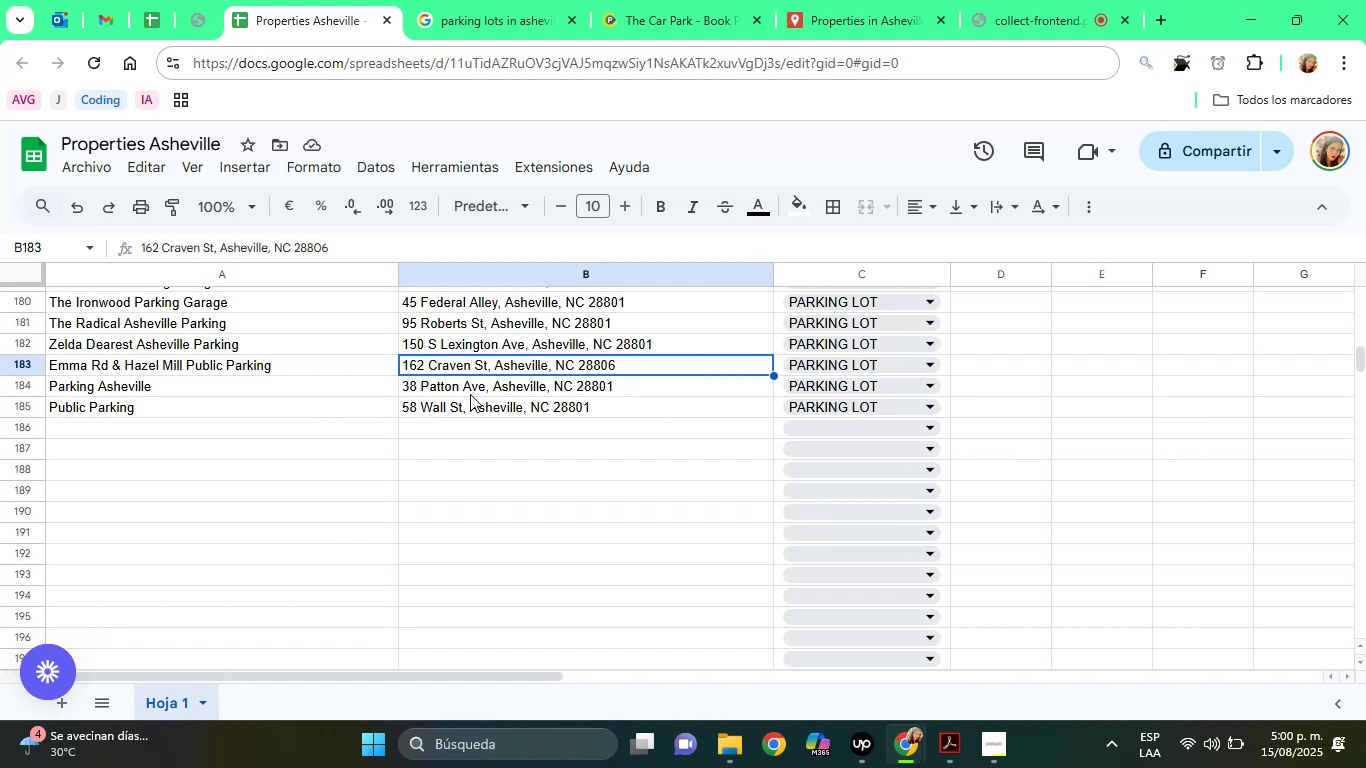 
key(ArrowUp)
 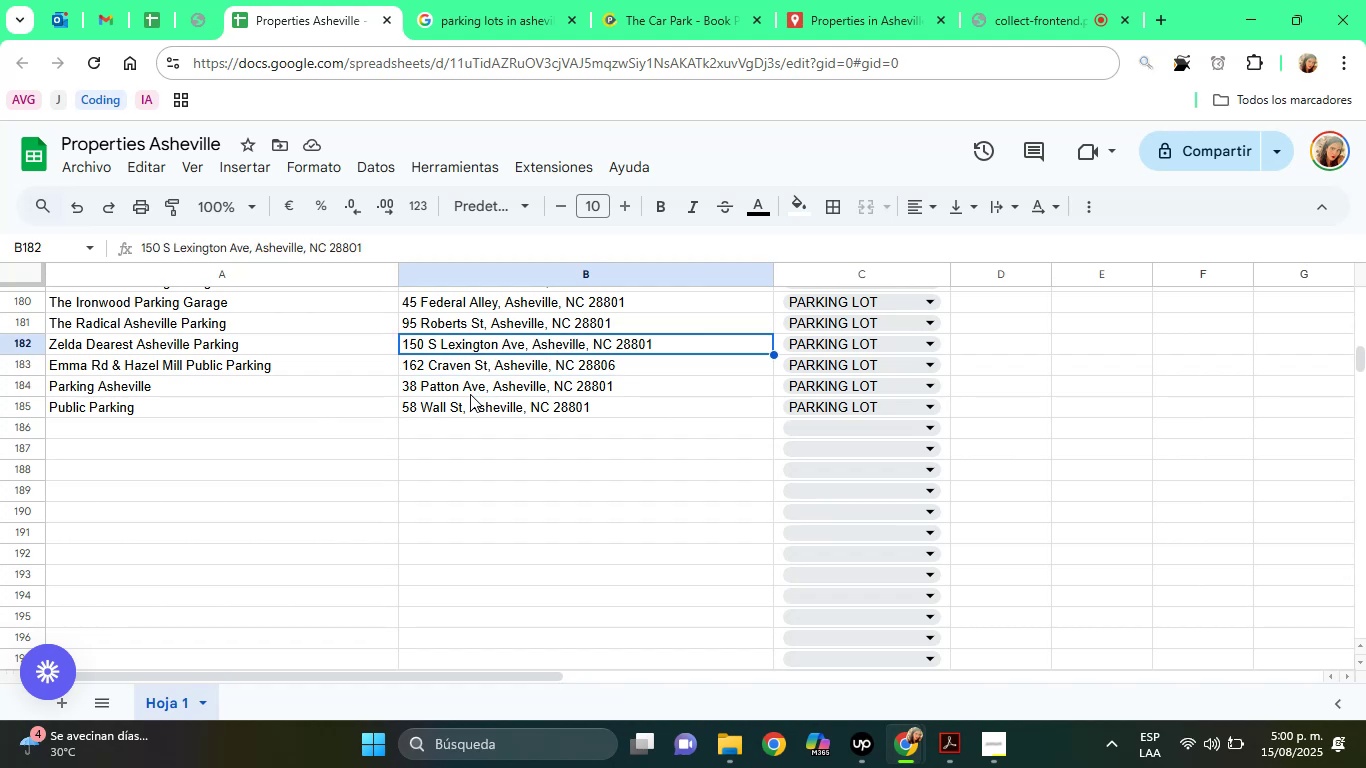 
key(ArrowUp)
 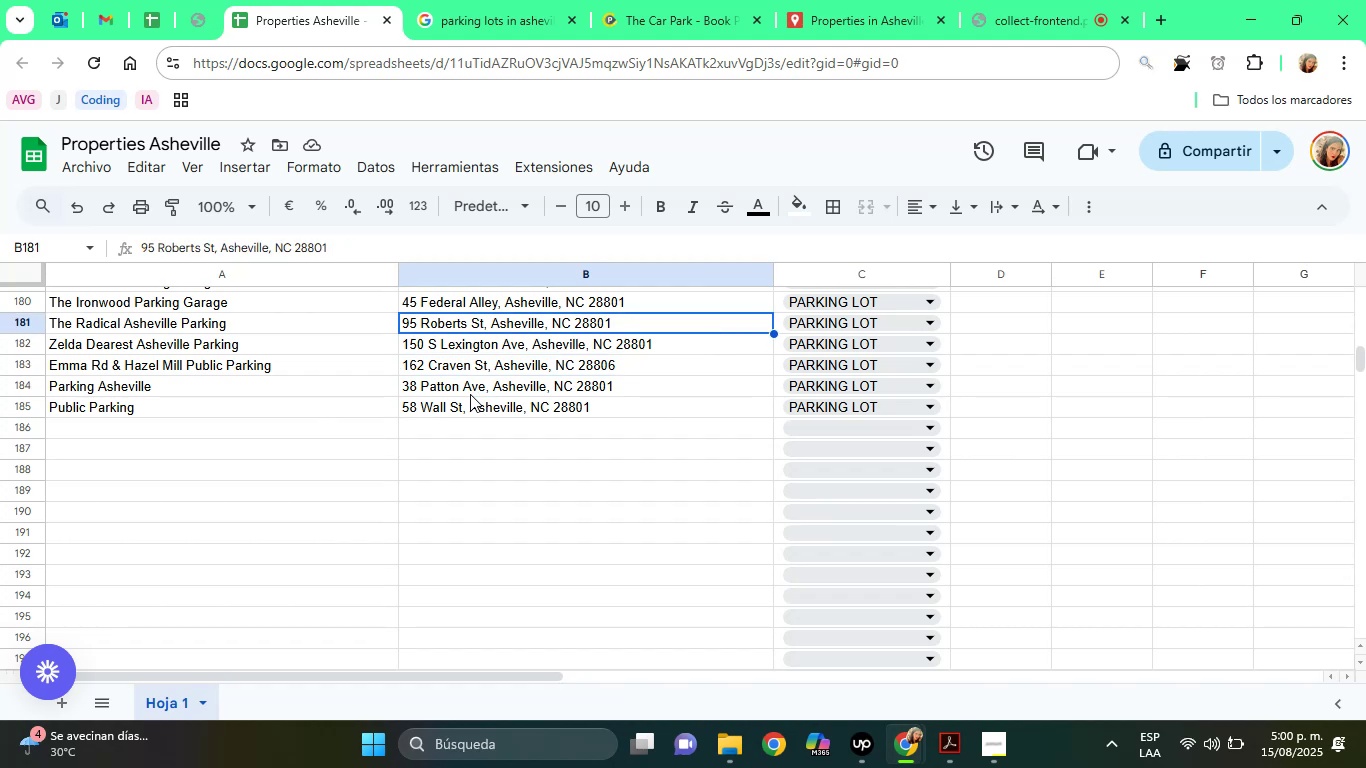 
key(ArrowUp)
 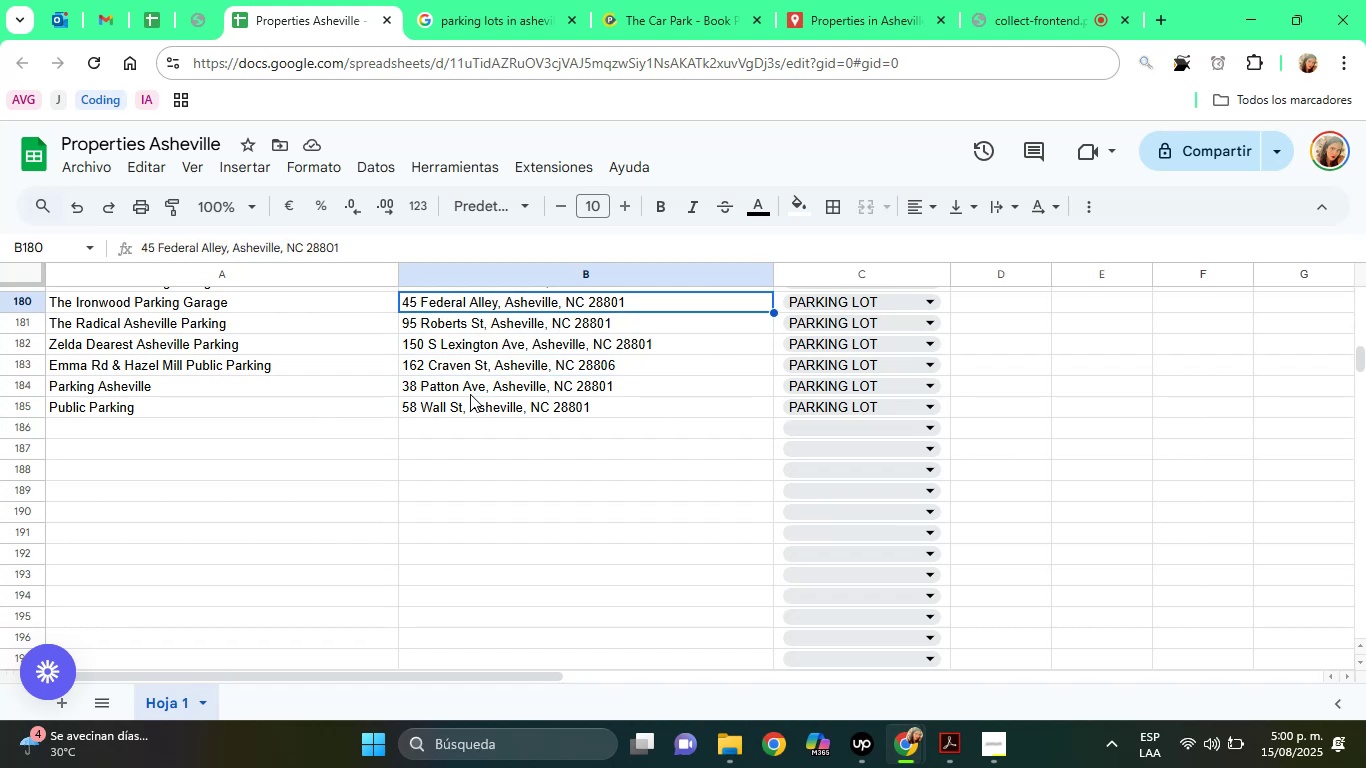 
key(ArrowUp)
 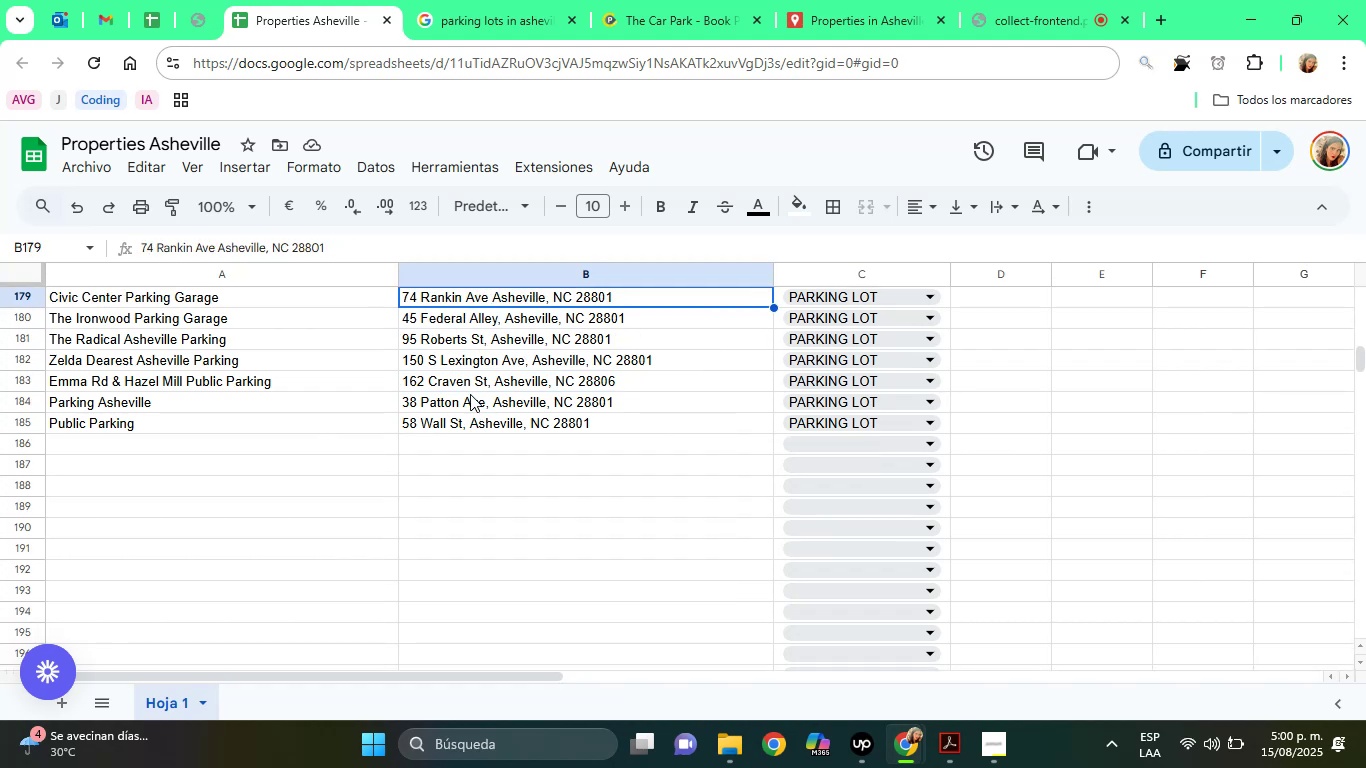 
key(ArrowUp)
 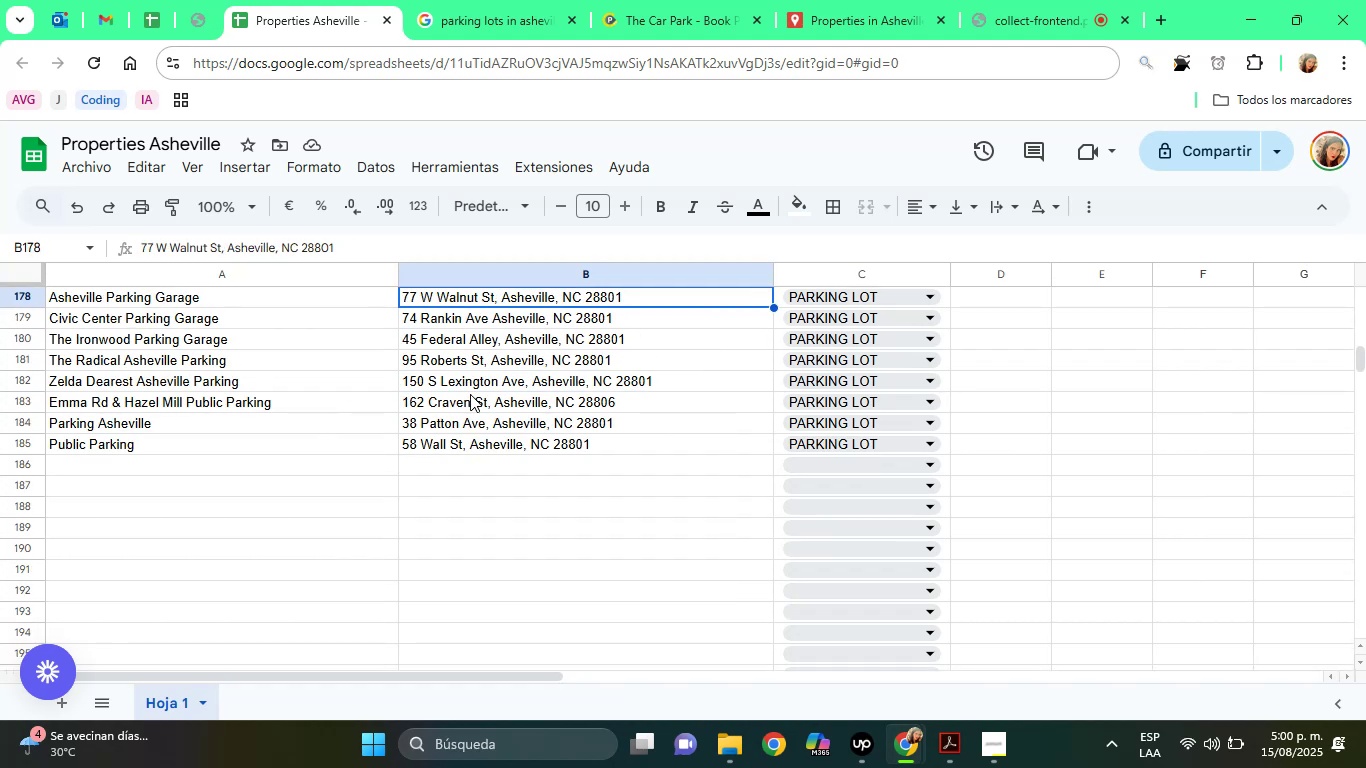 
key(ArrowUp)
 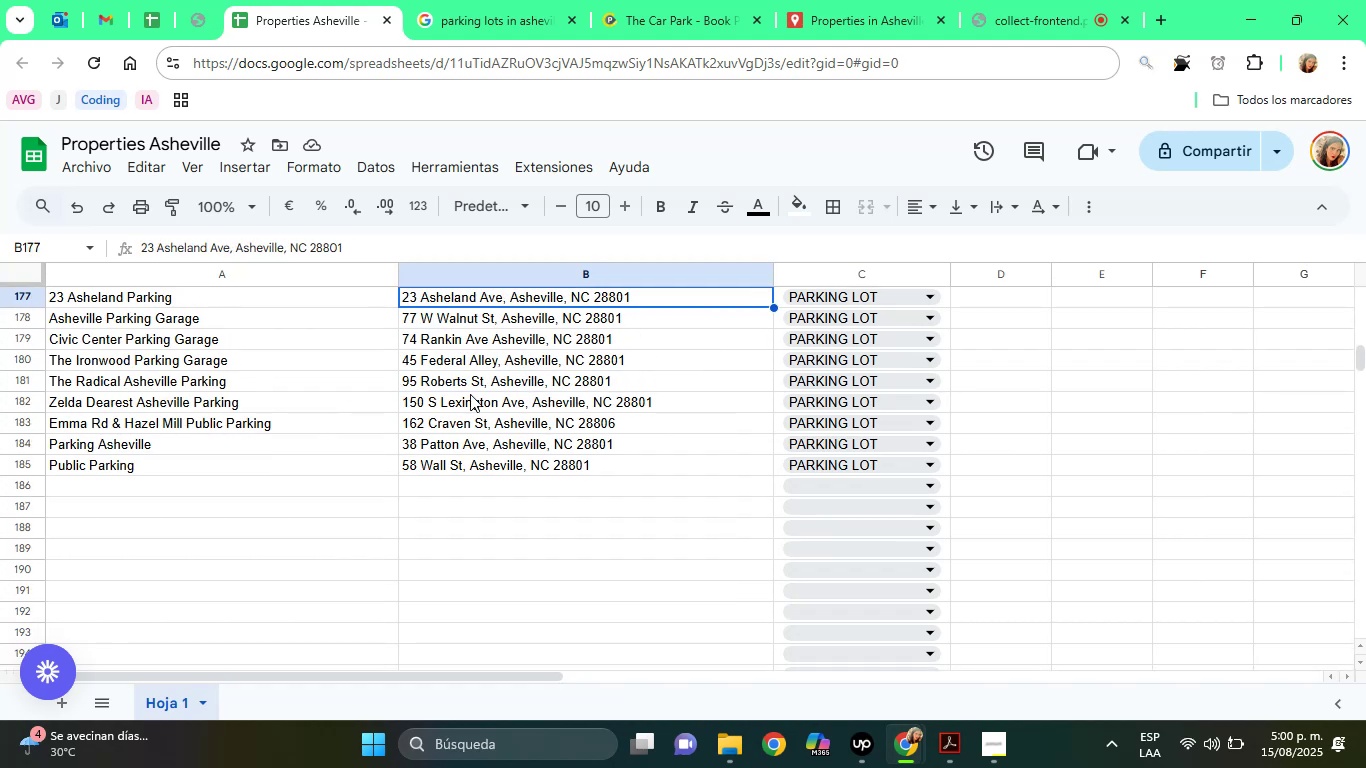 
key(ArrowUp)
 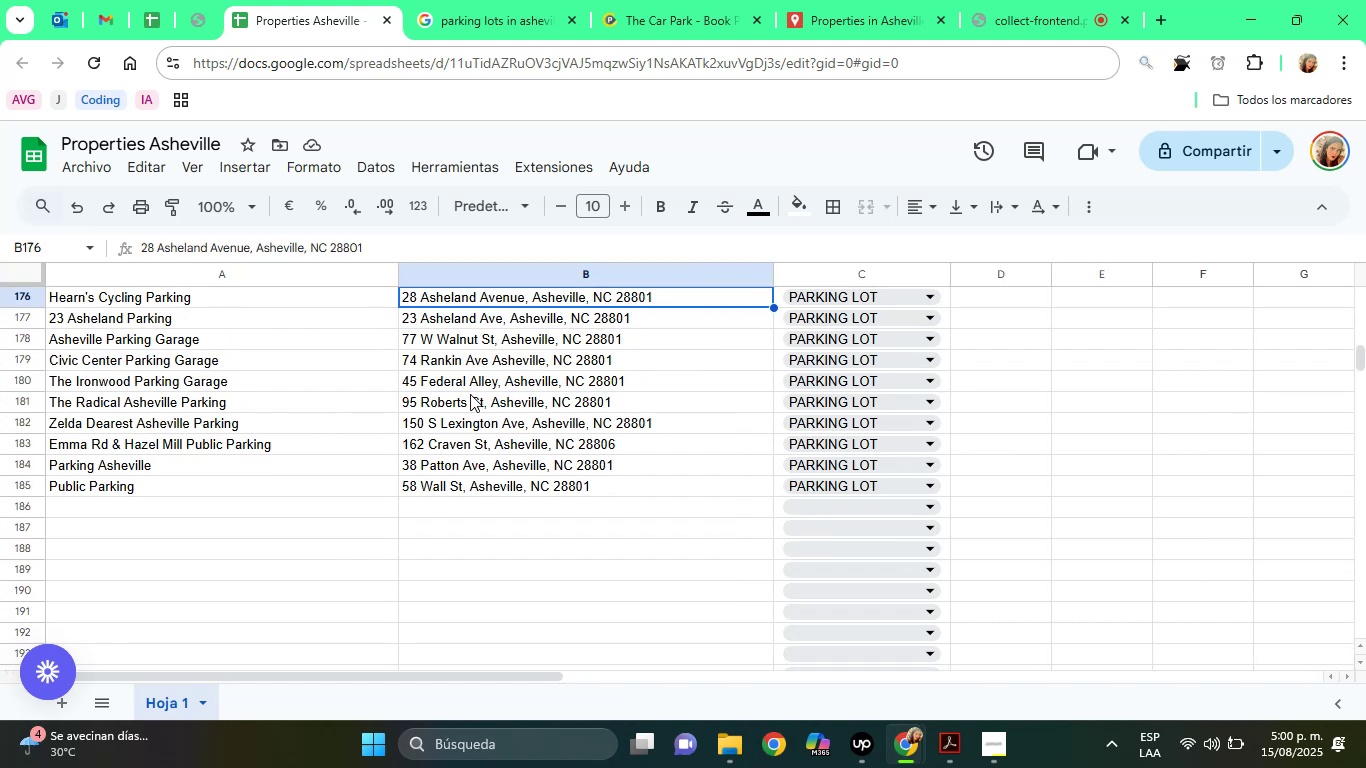 
key(ArrowUp)
 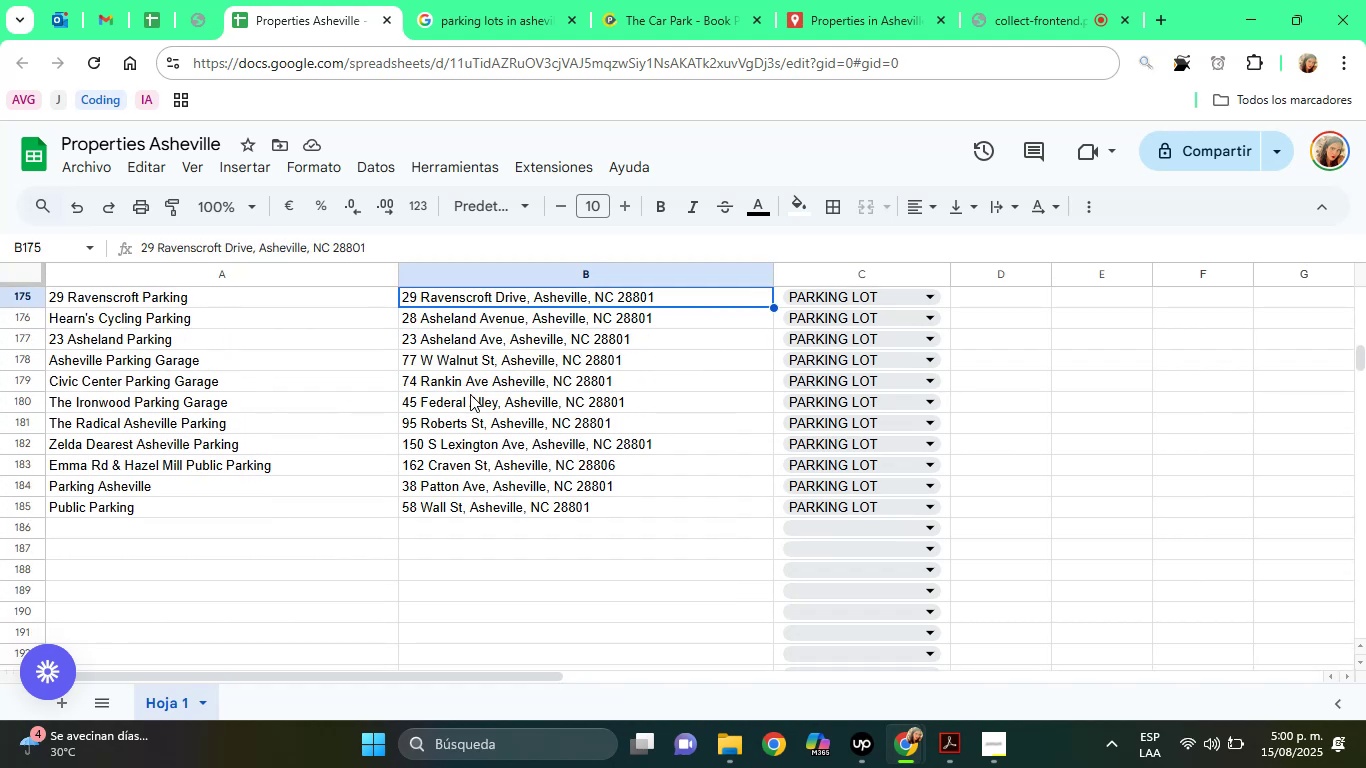 
key(ArrowUp)
 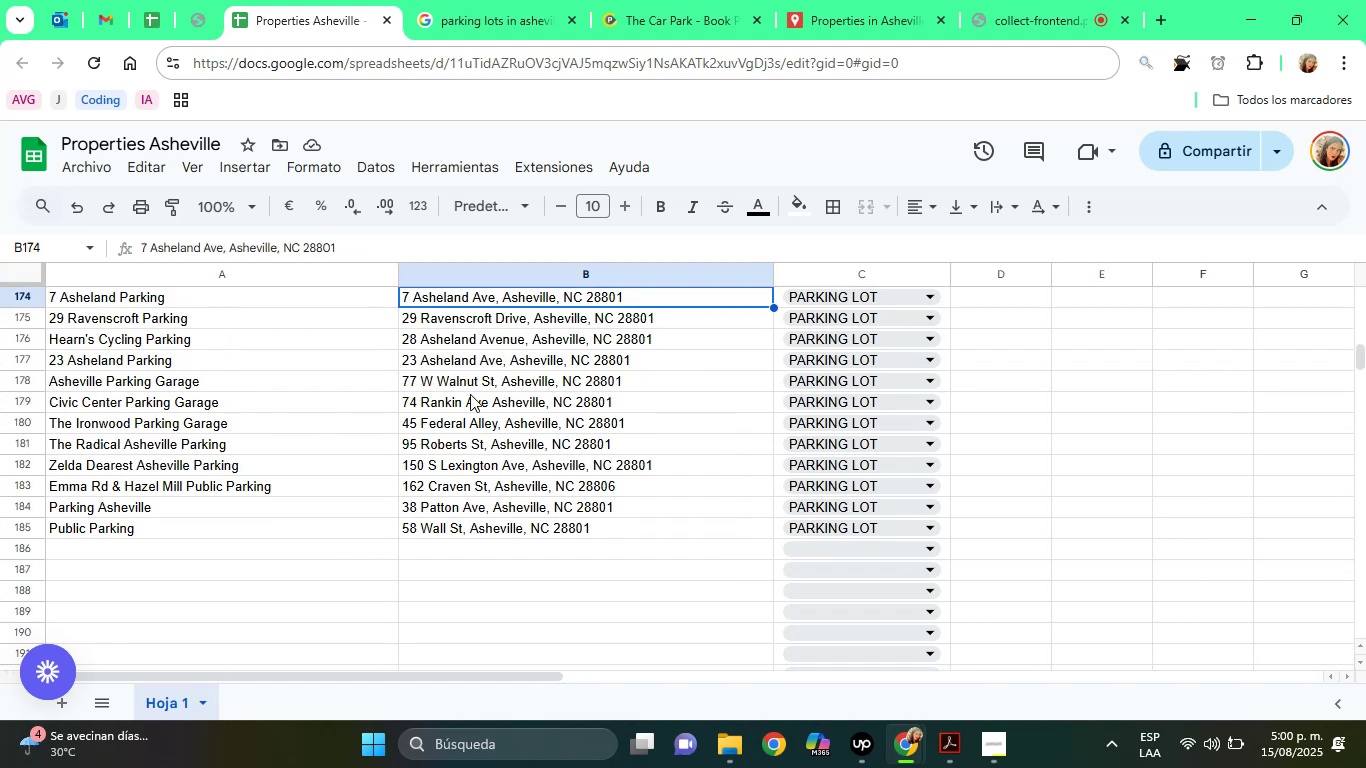 
key(ArrowUp)
 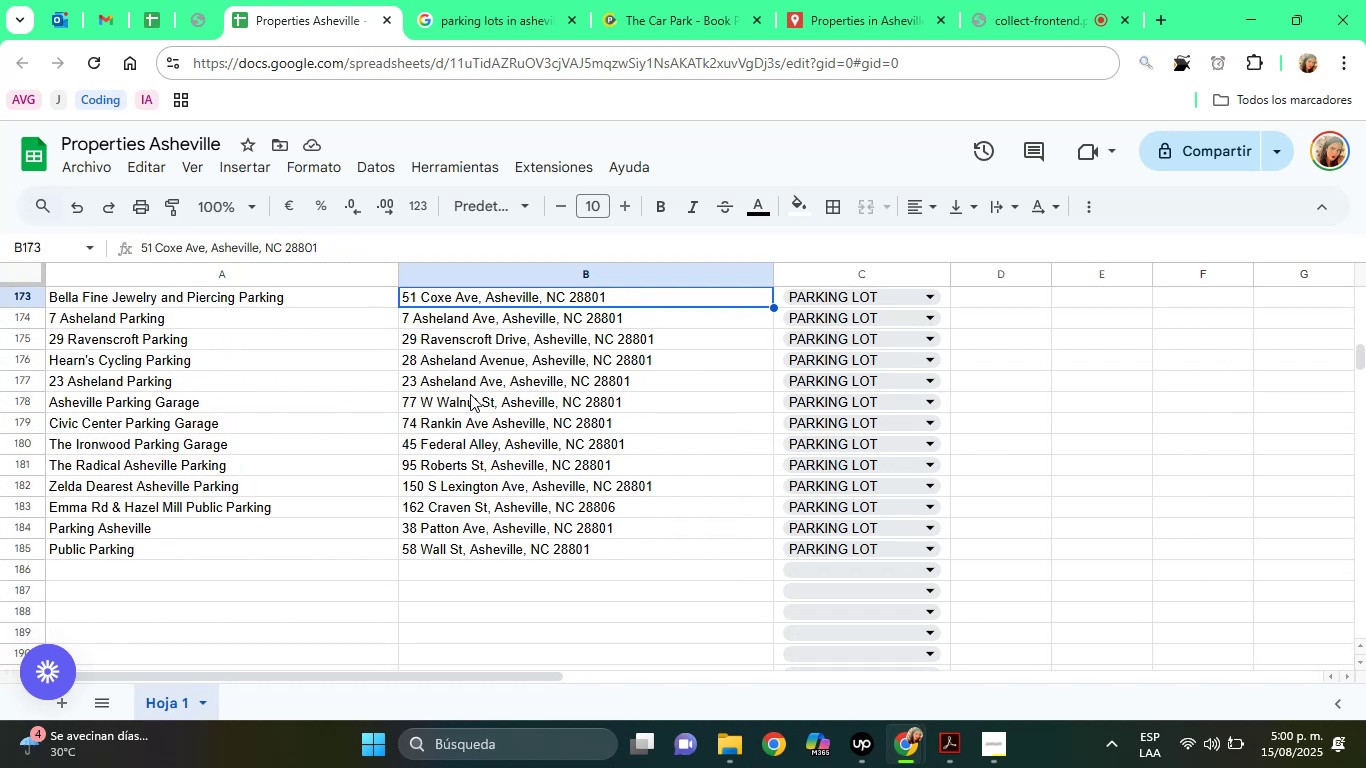 
key(ArrowUp)
 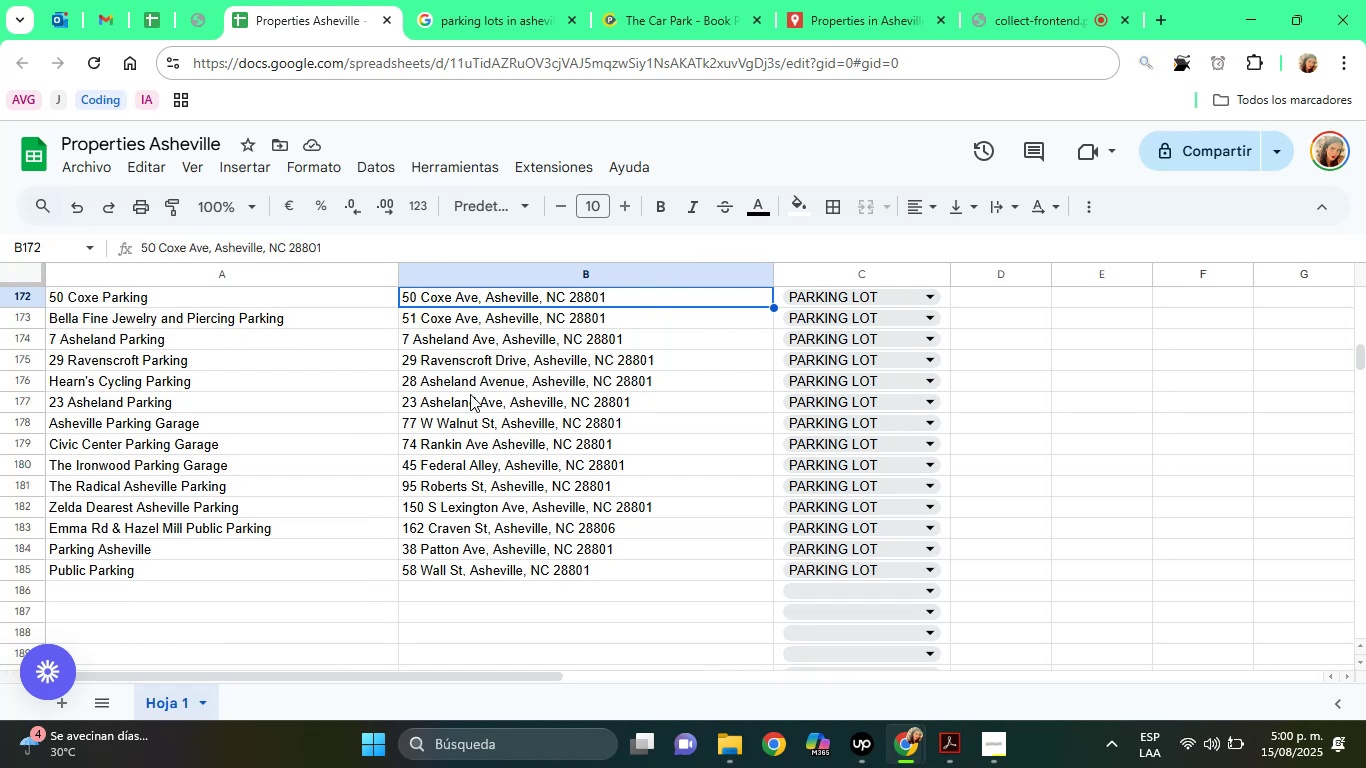 
key(ArrowUp)
 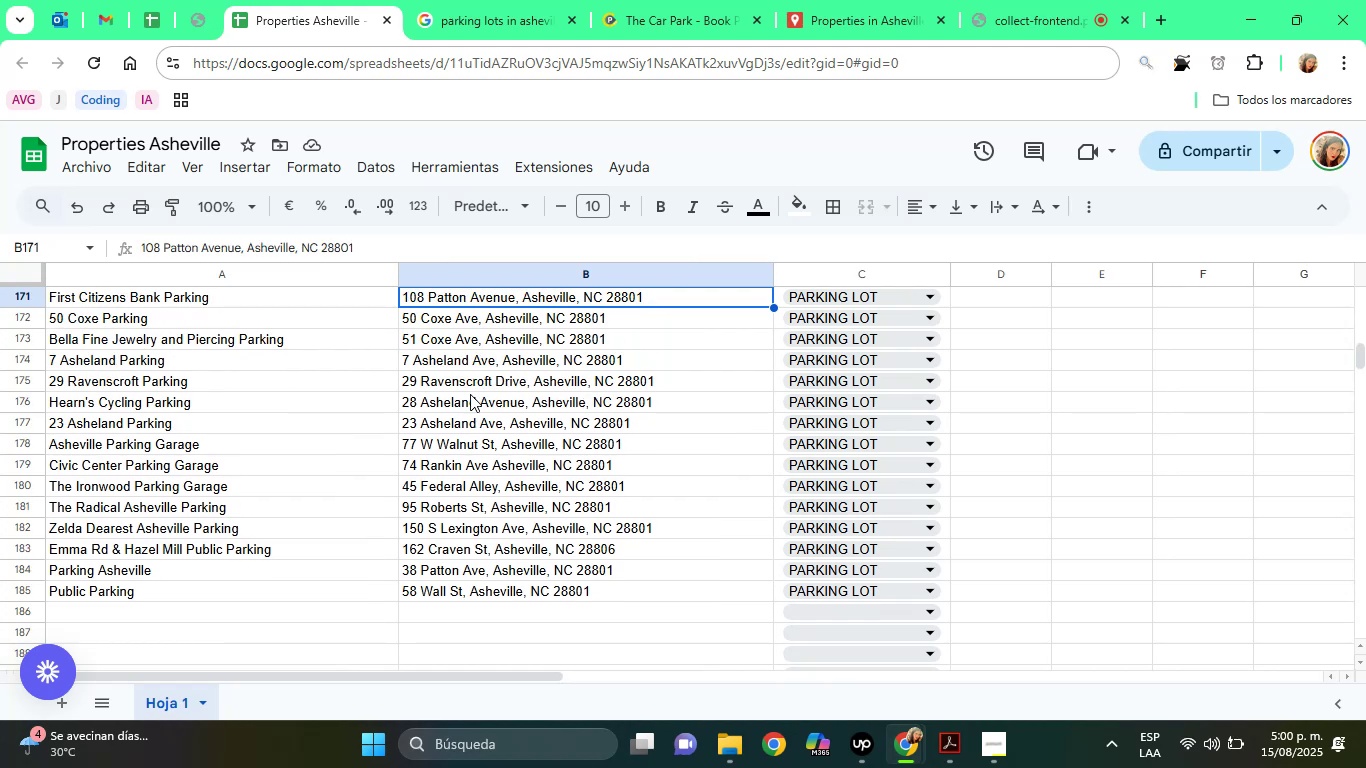 
key(ArrowUp)
 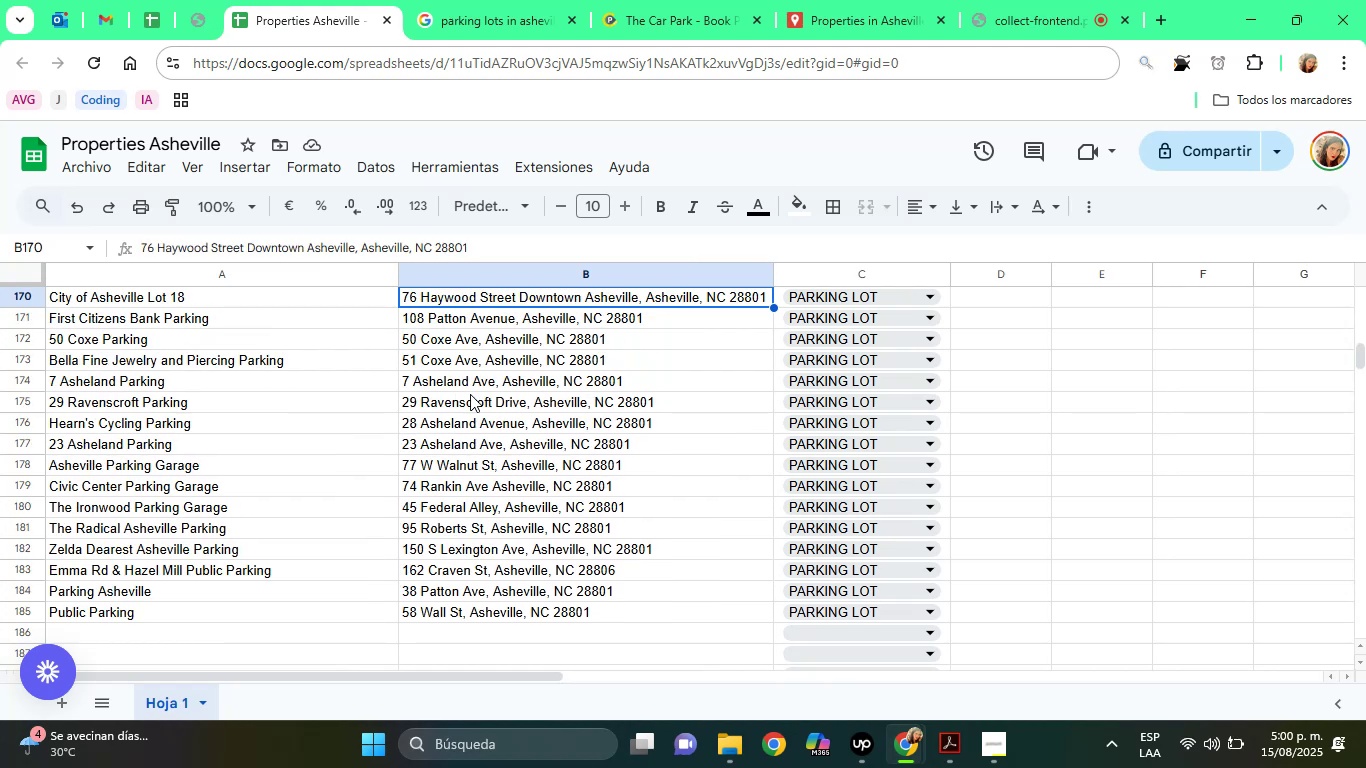 
key(ArrowUp)
 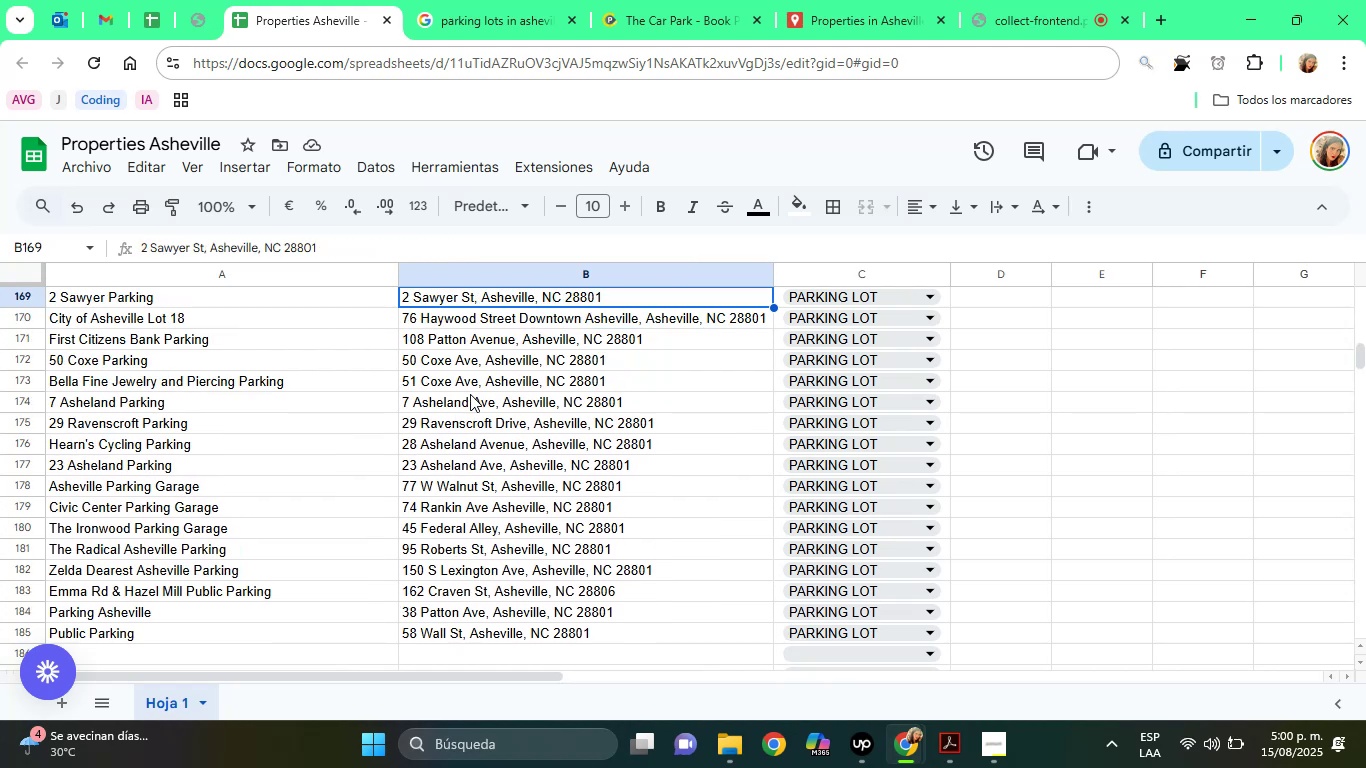 
key(ArrowUp)
 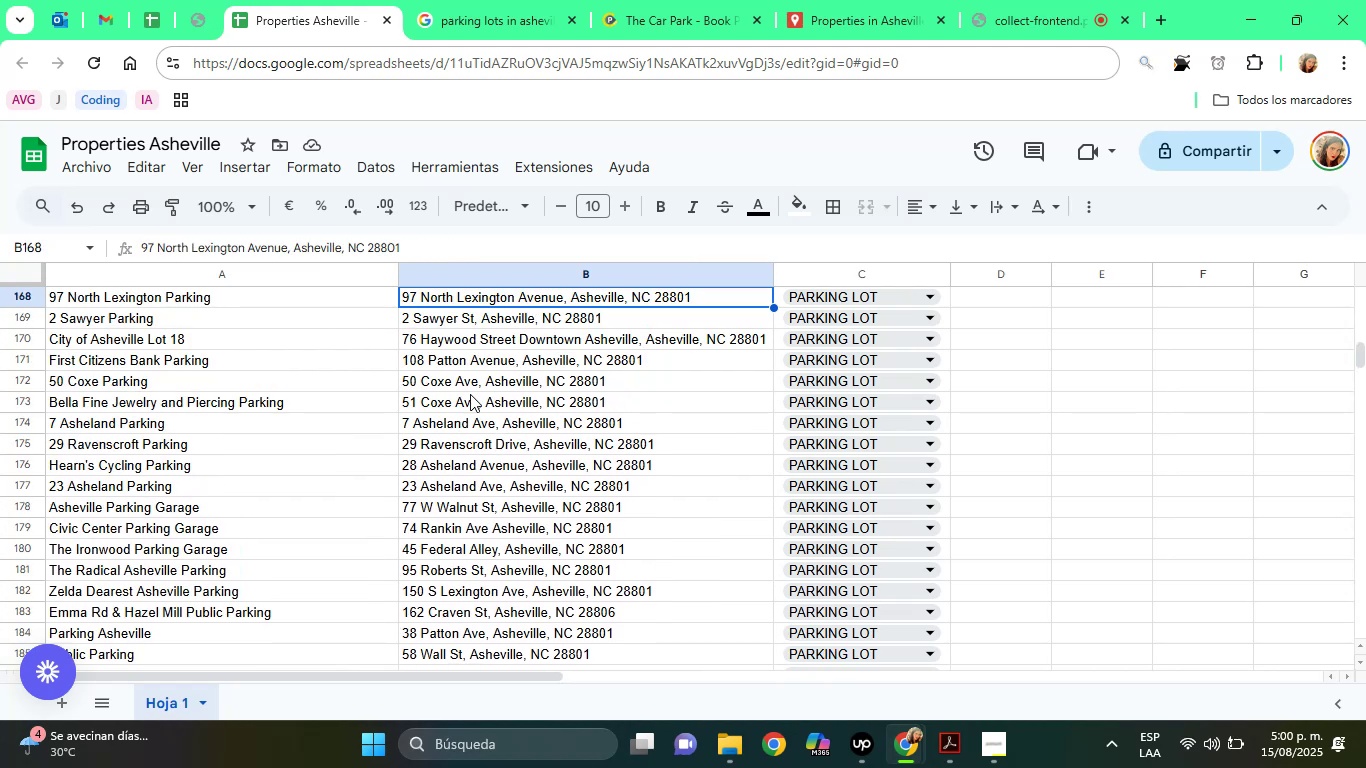 
key(ArrowUp)
 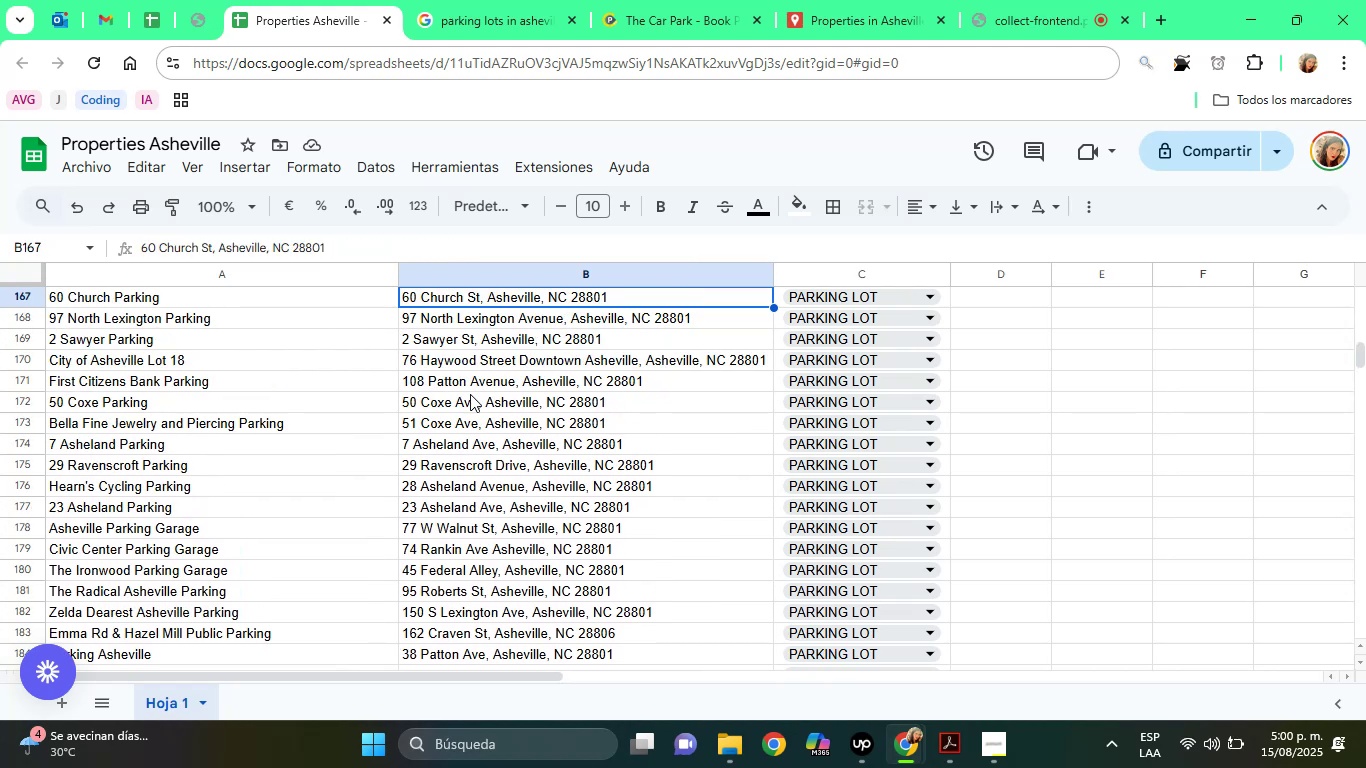 
key(ArrowUp)
 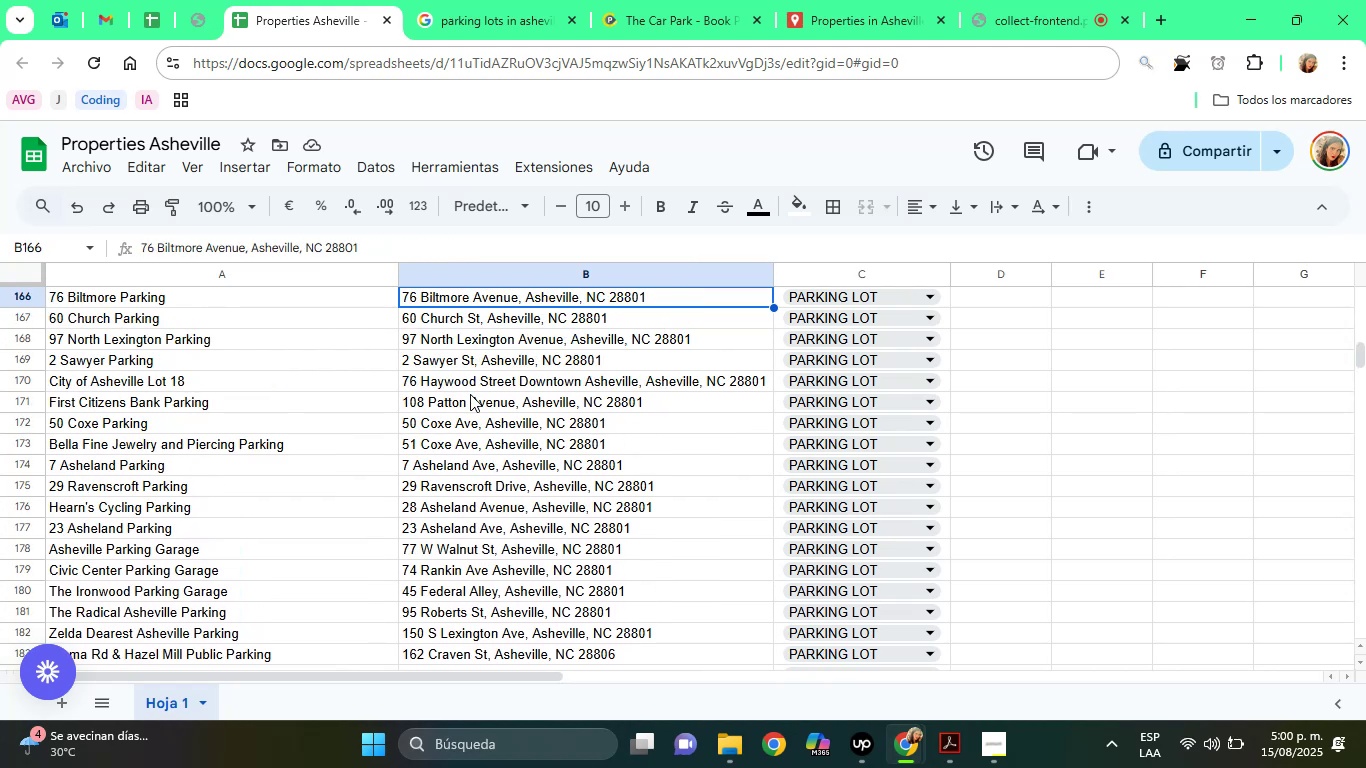 
key(ArrowUp)
 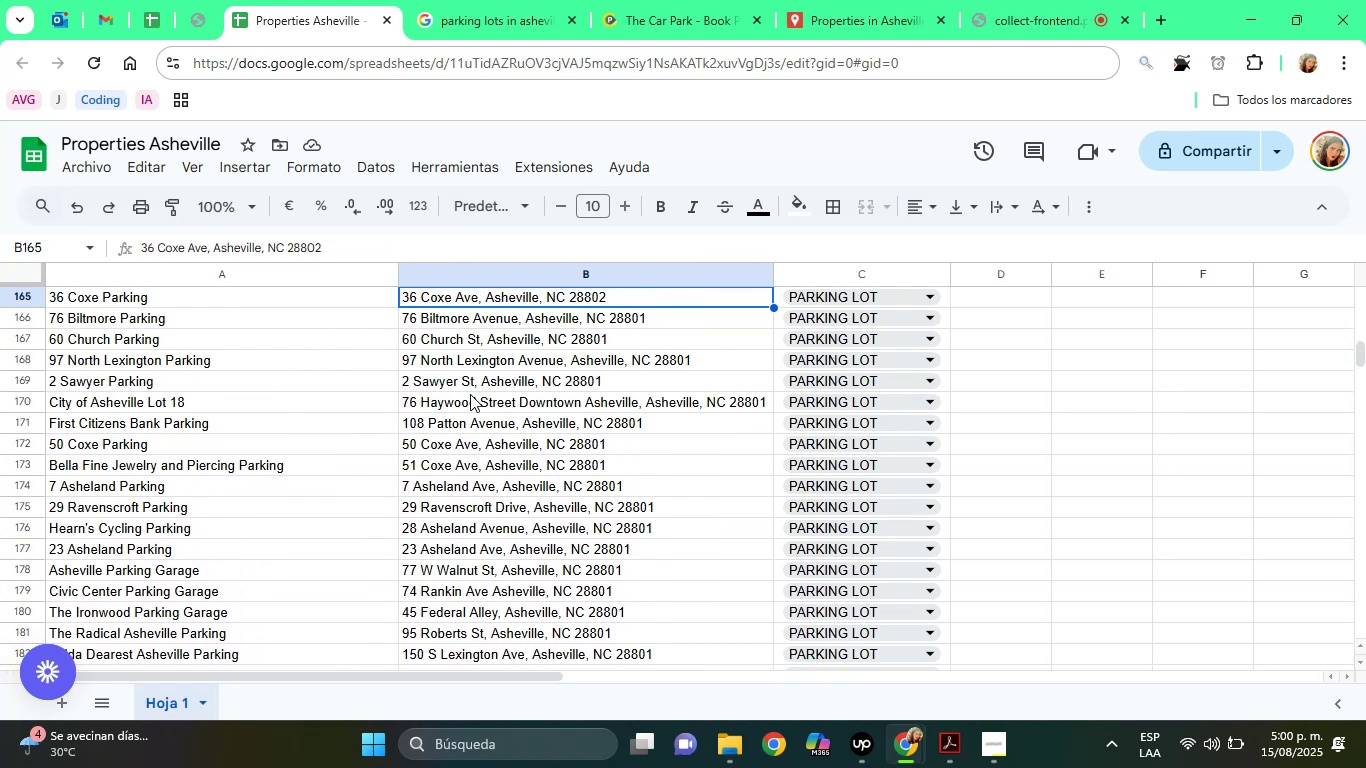 
key(ArrowUp)
 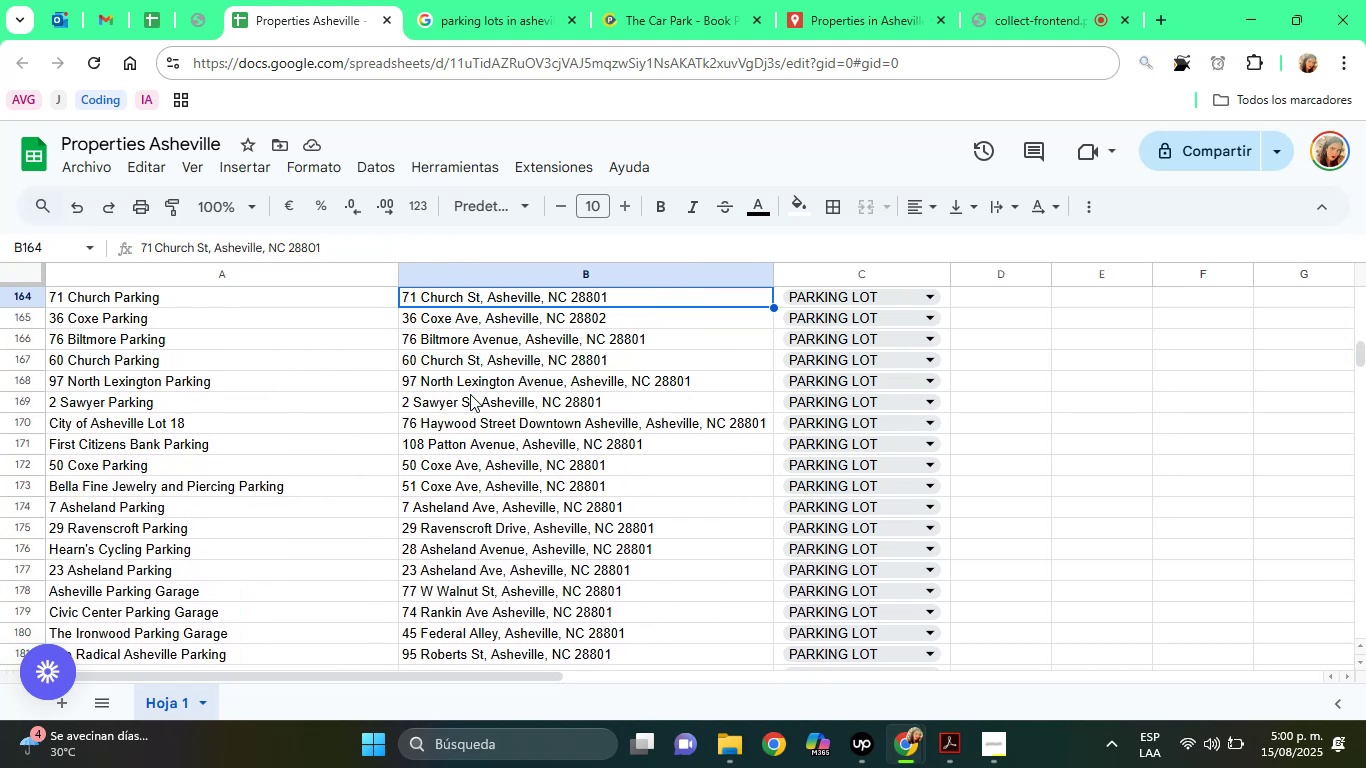 
key(ArrowUp)
 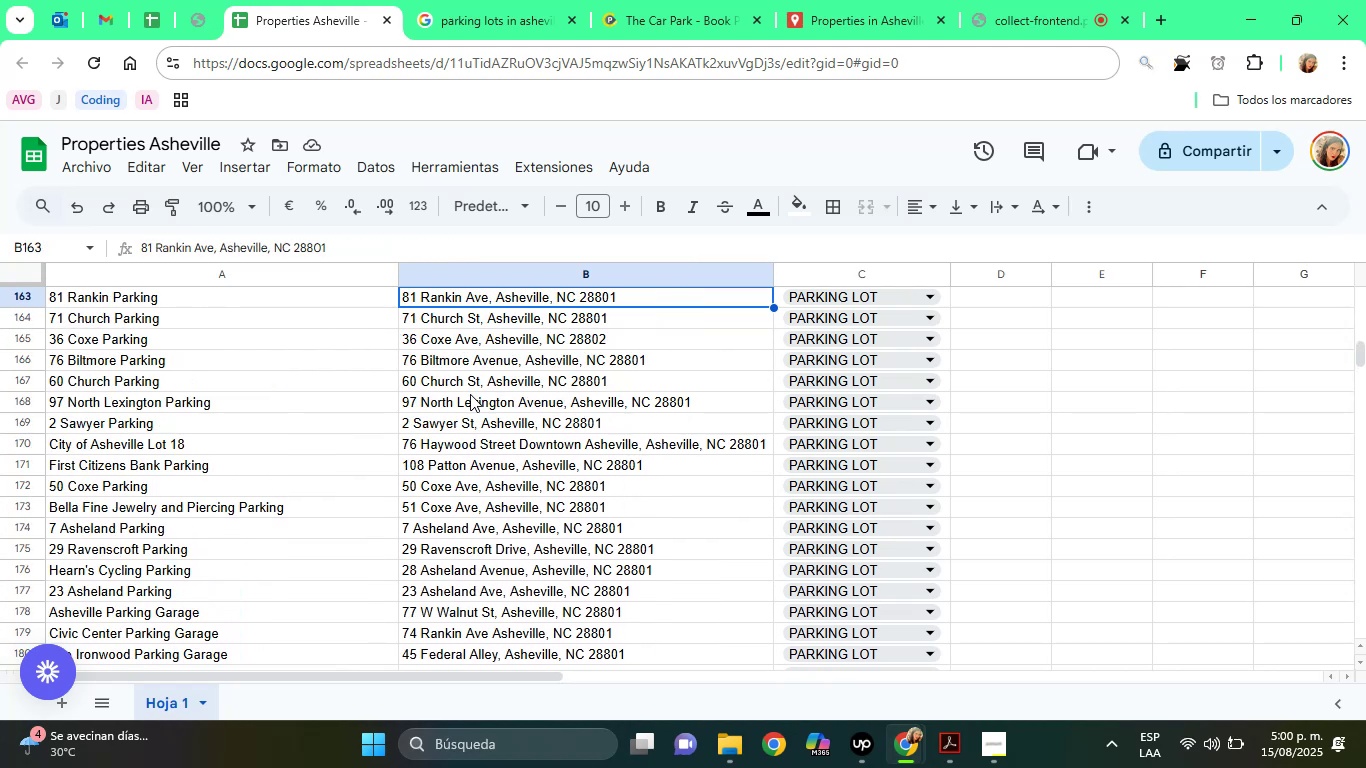 
key(ArrowUp)
 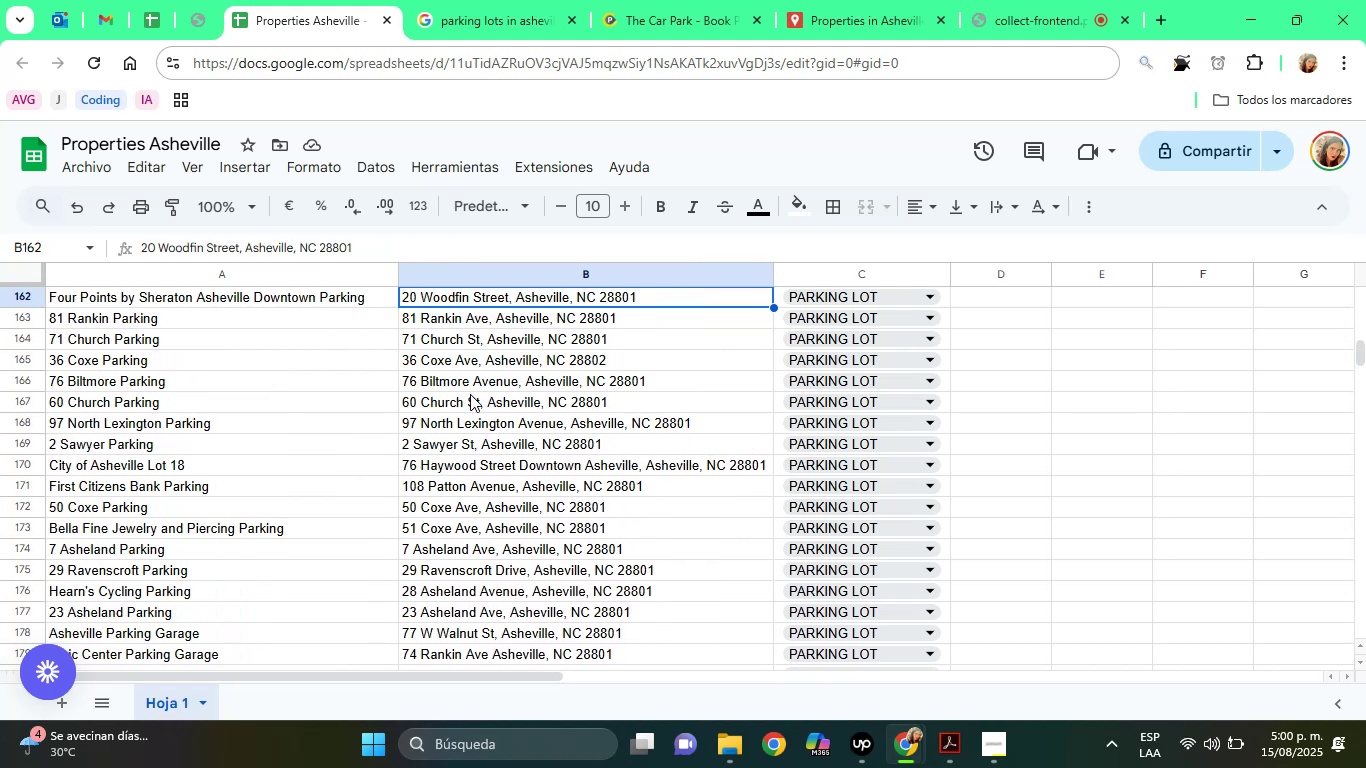 
key(ArrowUp)
 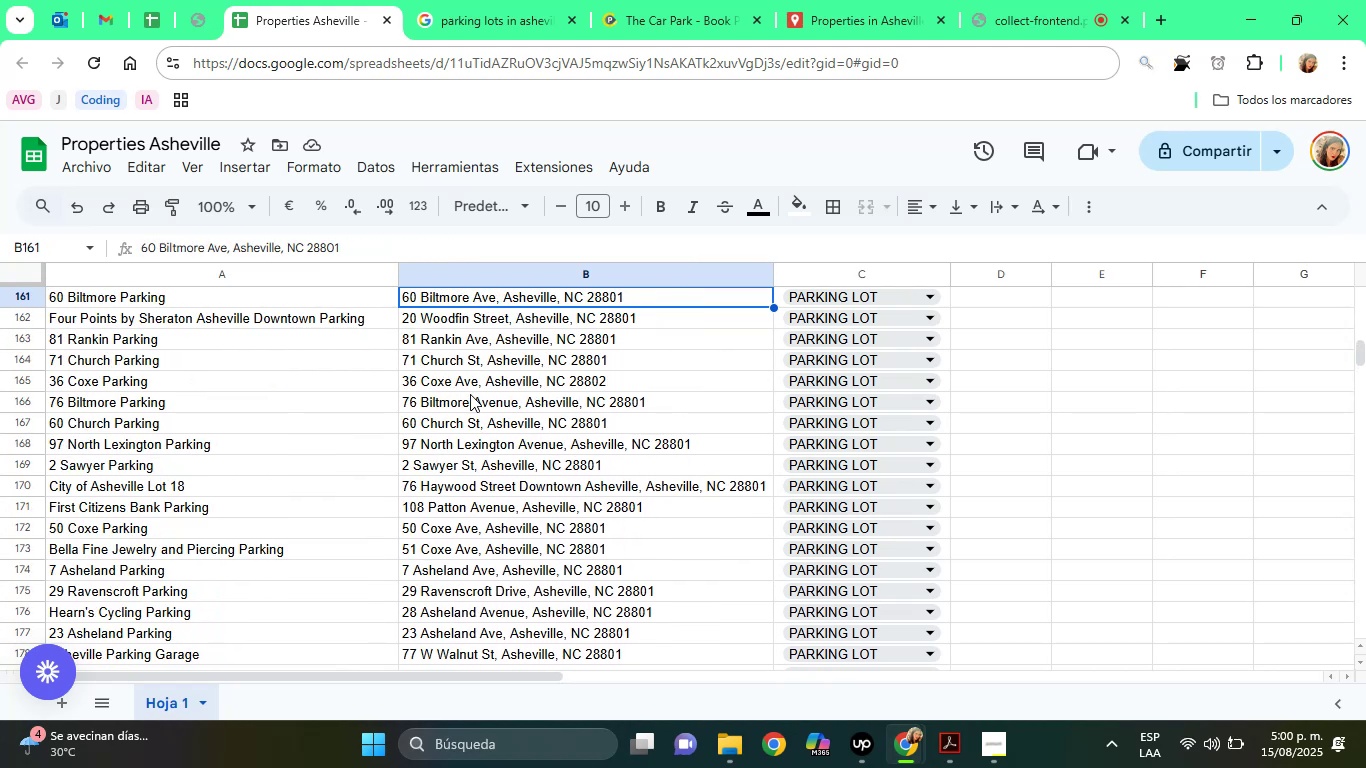 
key(ArrowUp)
 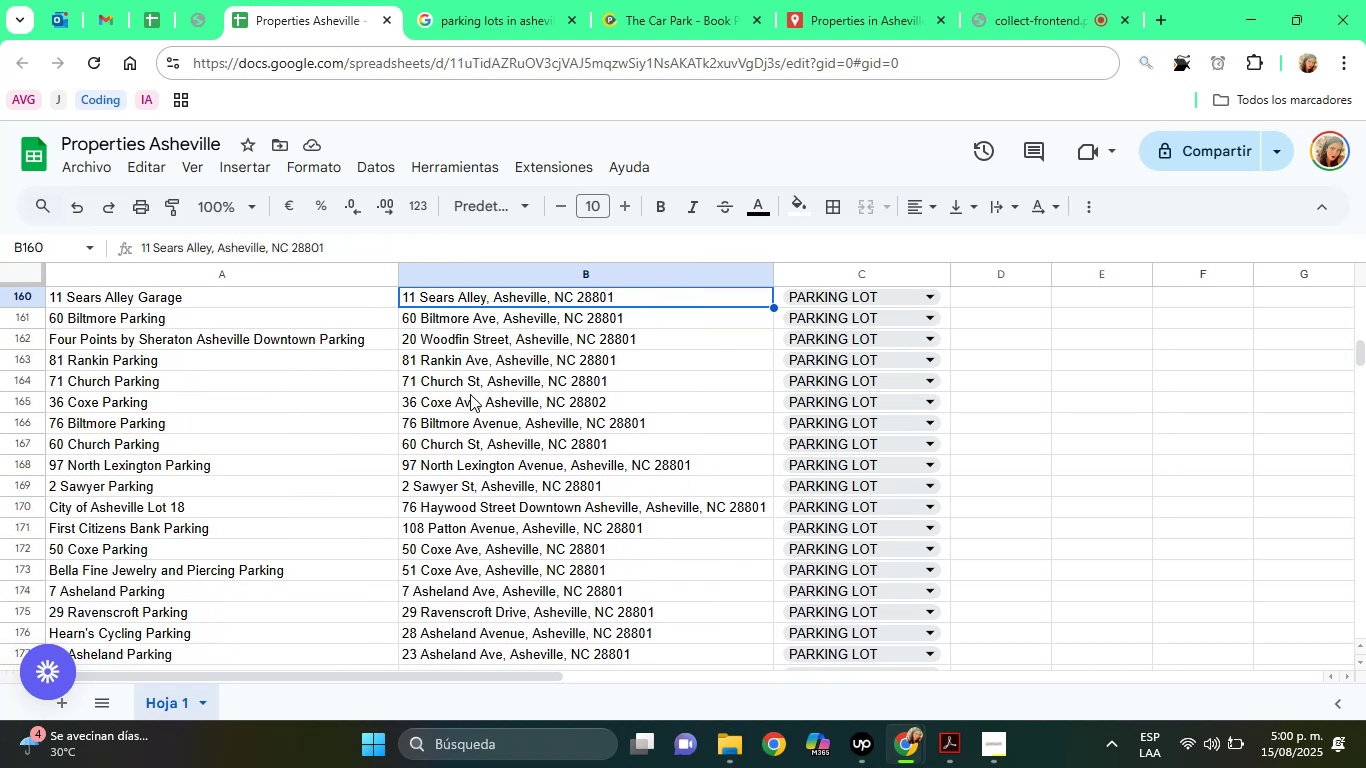 
key(ArrowUp)
 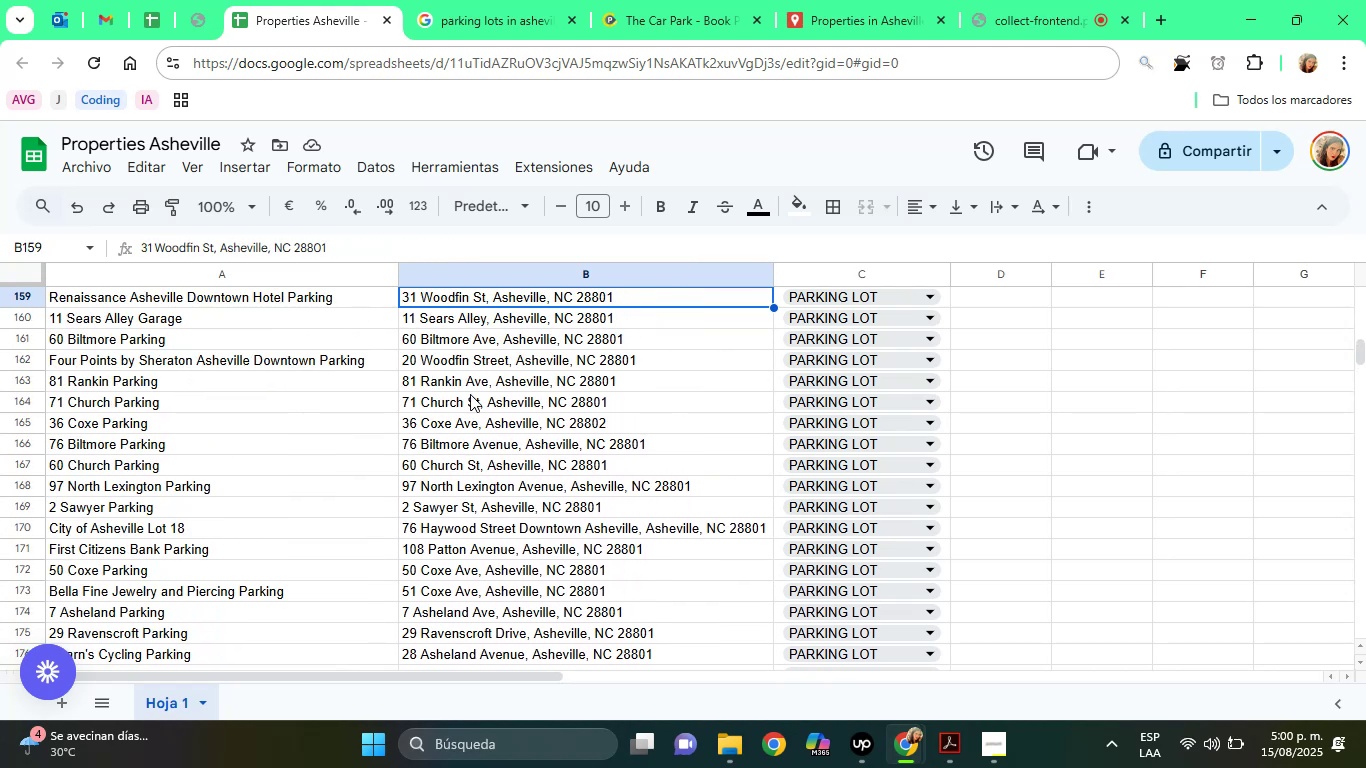 
key(ArrowUp)
 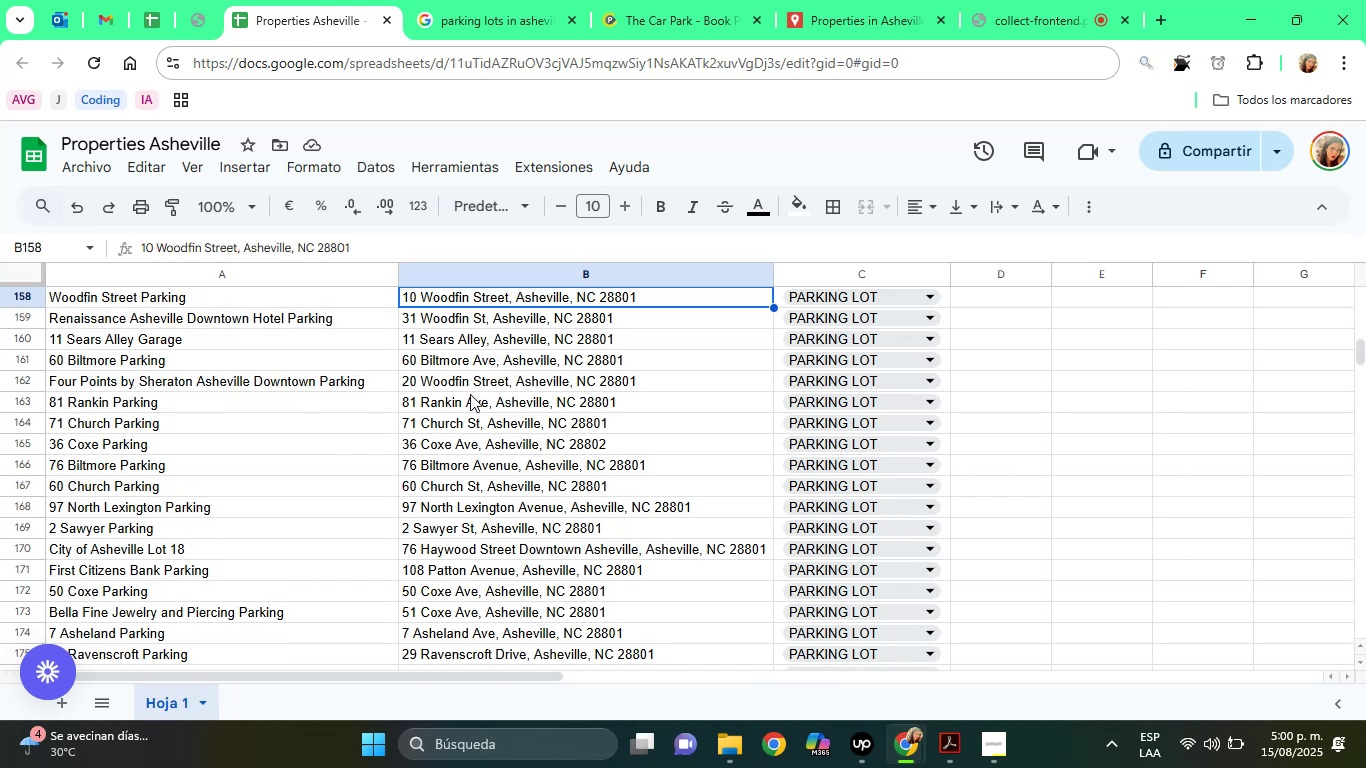 
key(ArrowUp)
 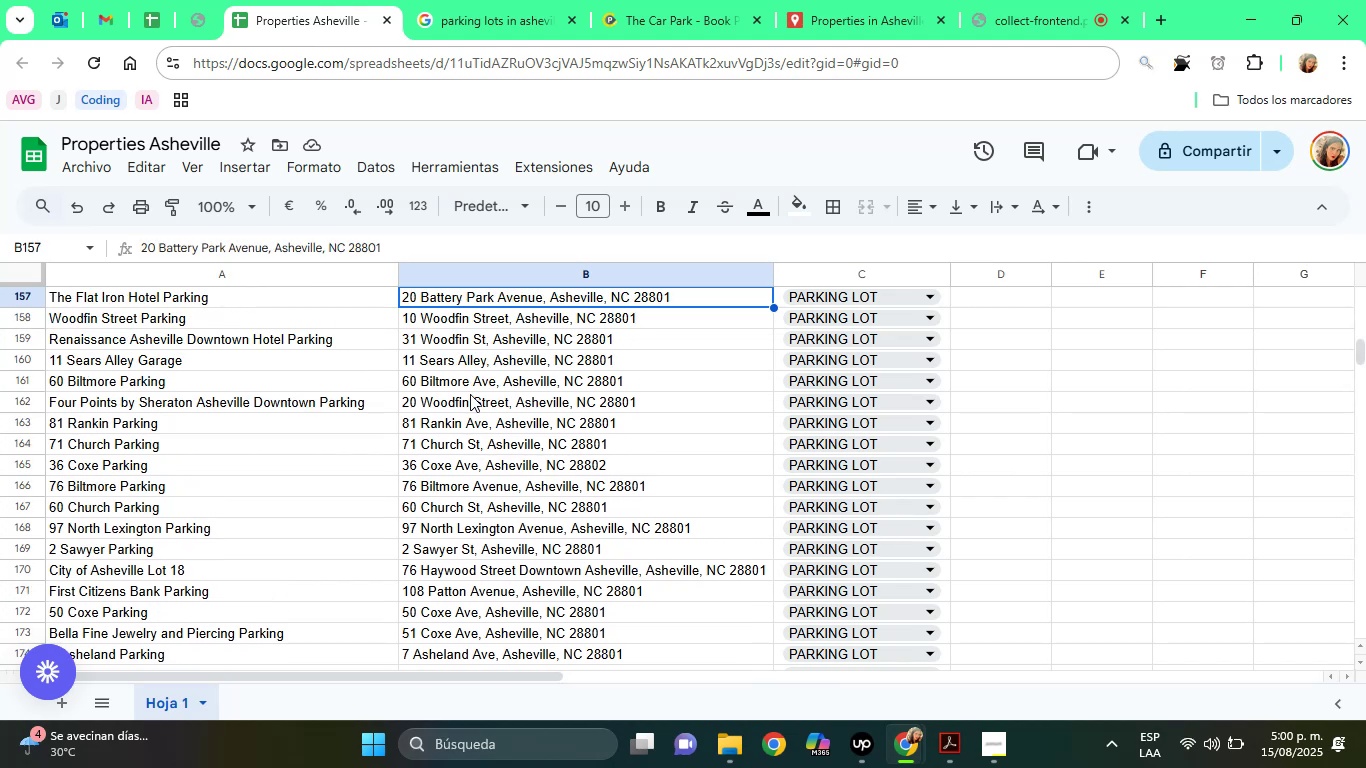 
key(ArrowUp)
 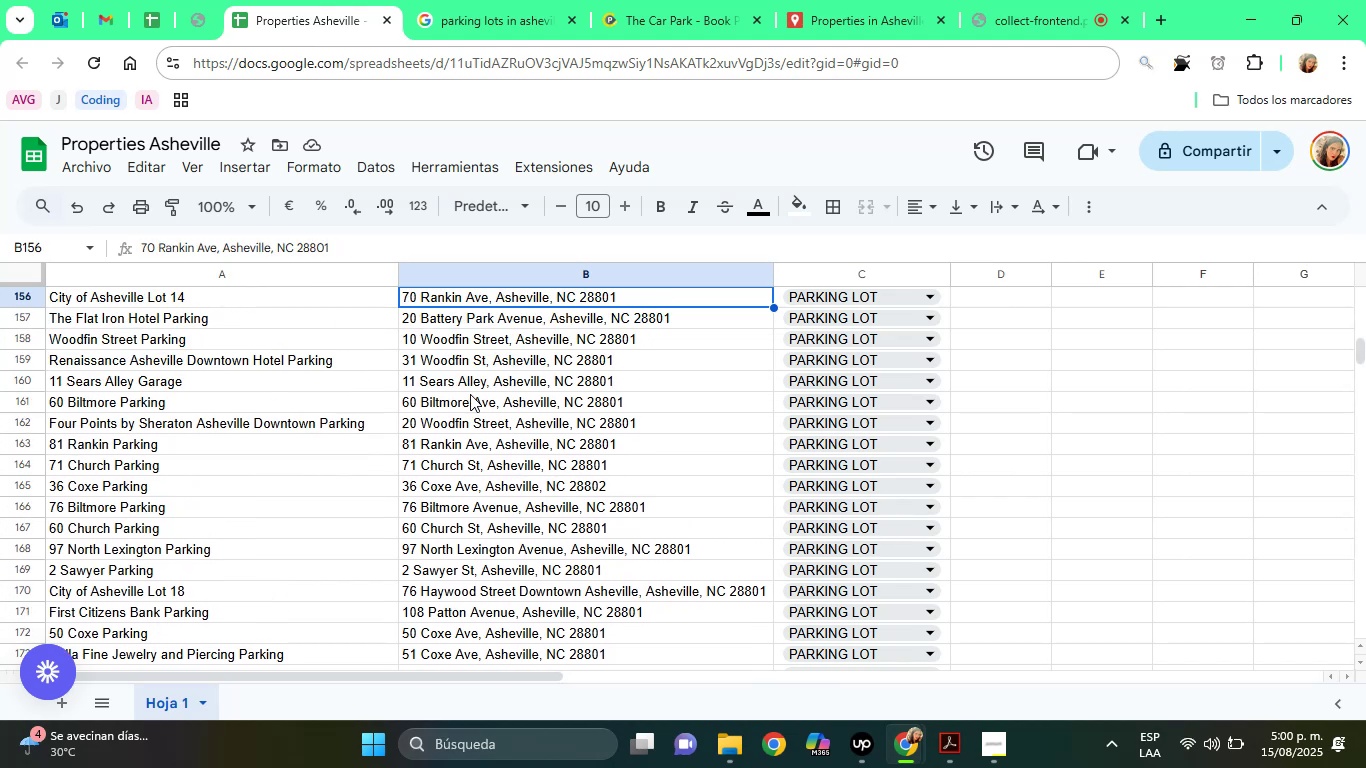 
key(ArrowUp)
 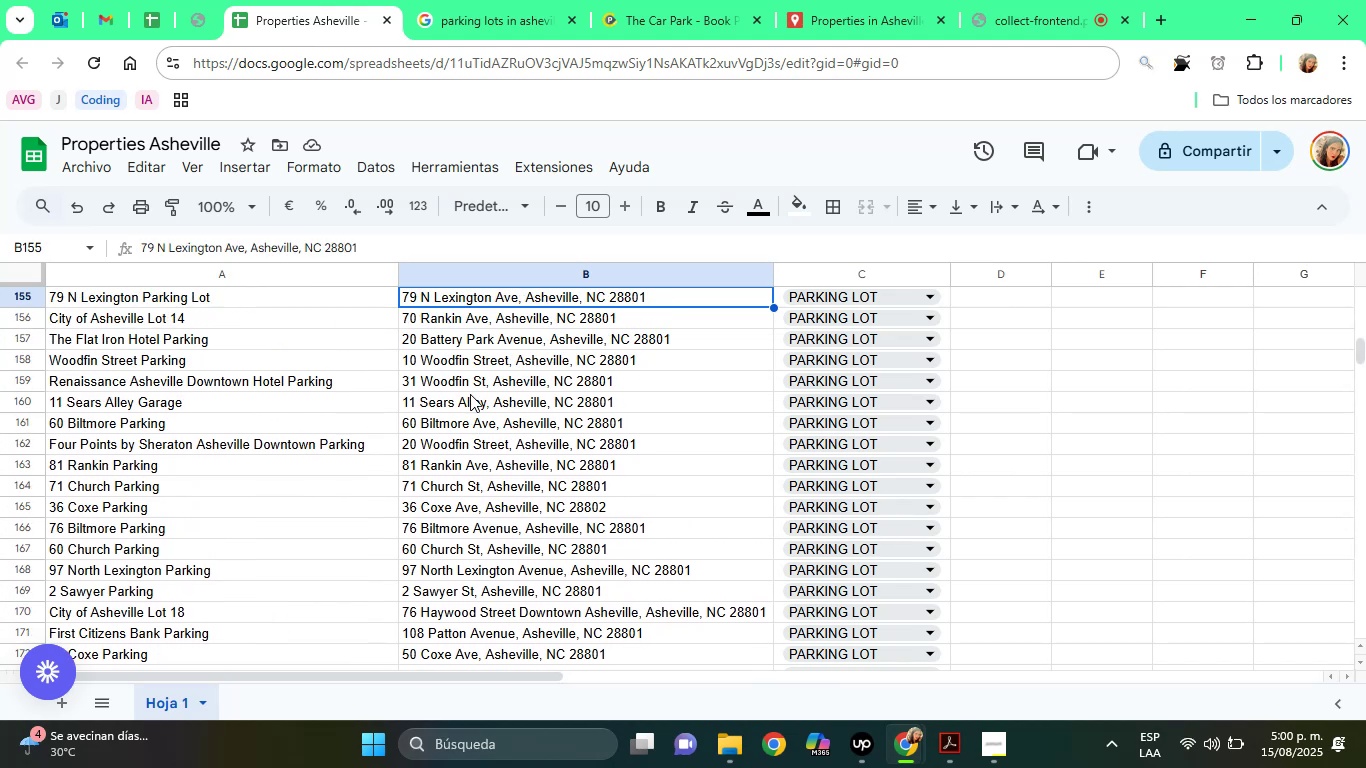 
key(ArrowUp)
 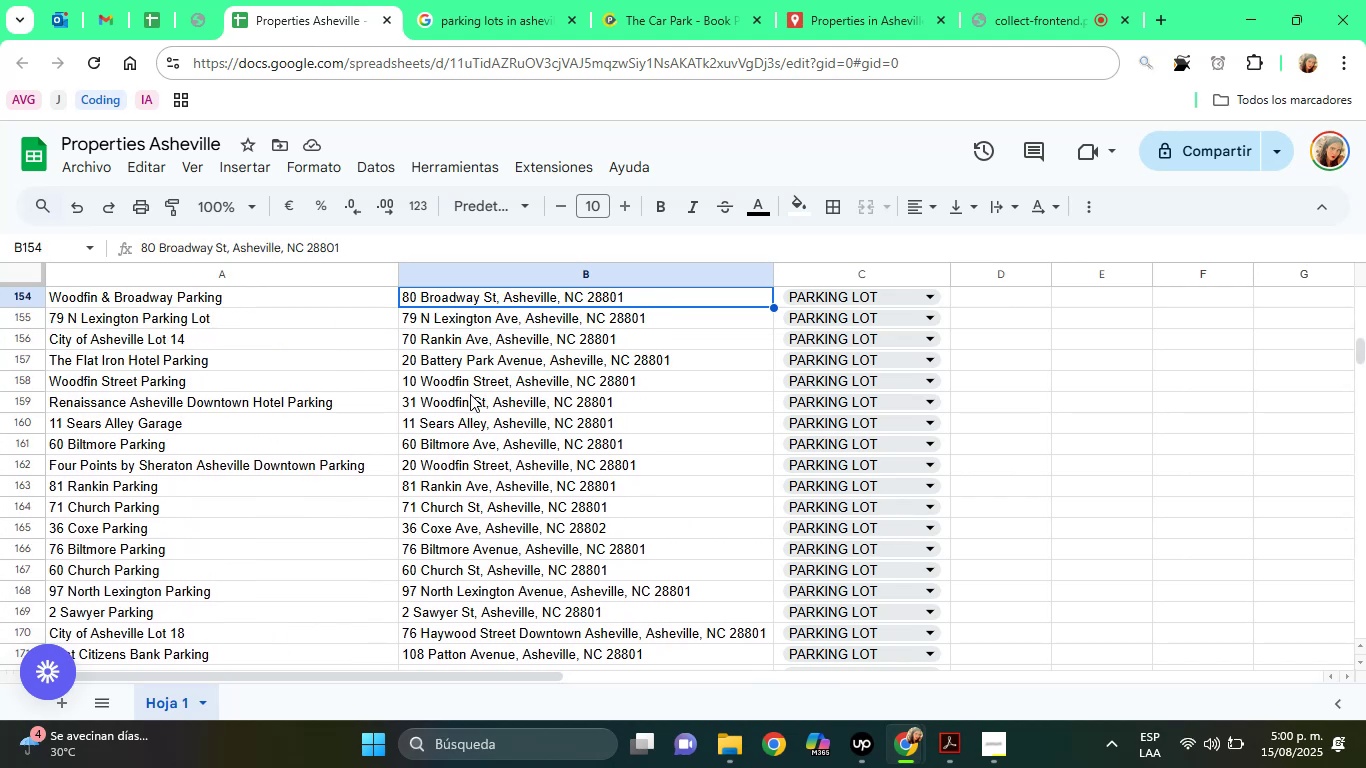 
key(ArrowUp)
 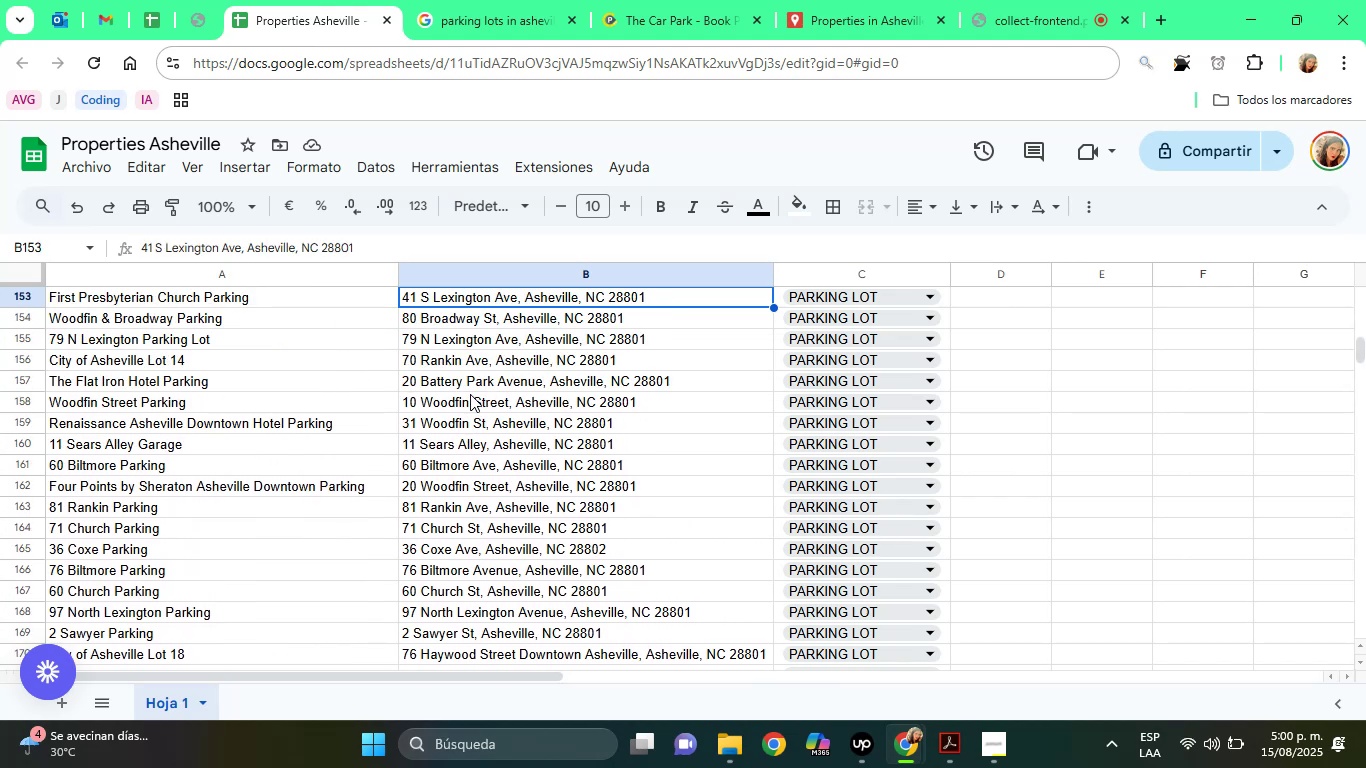 
key(ArrowUp)
 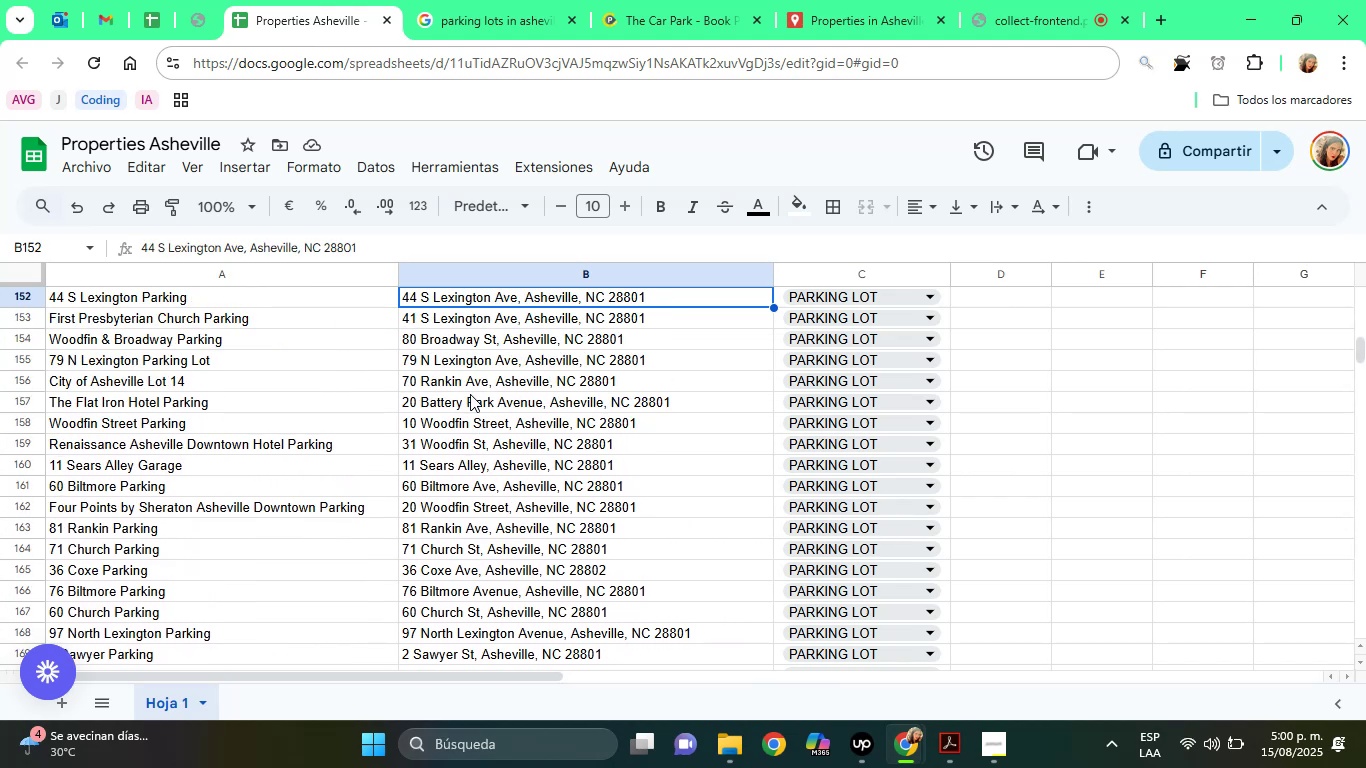 
key(ArrowUp)
 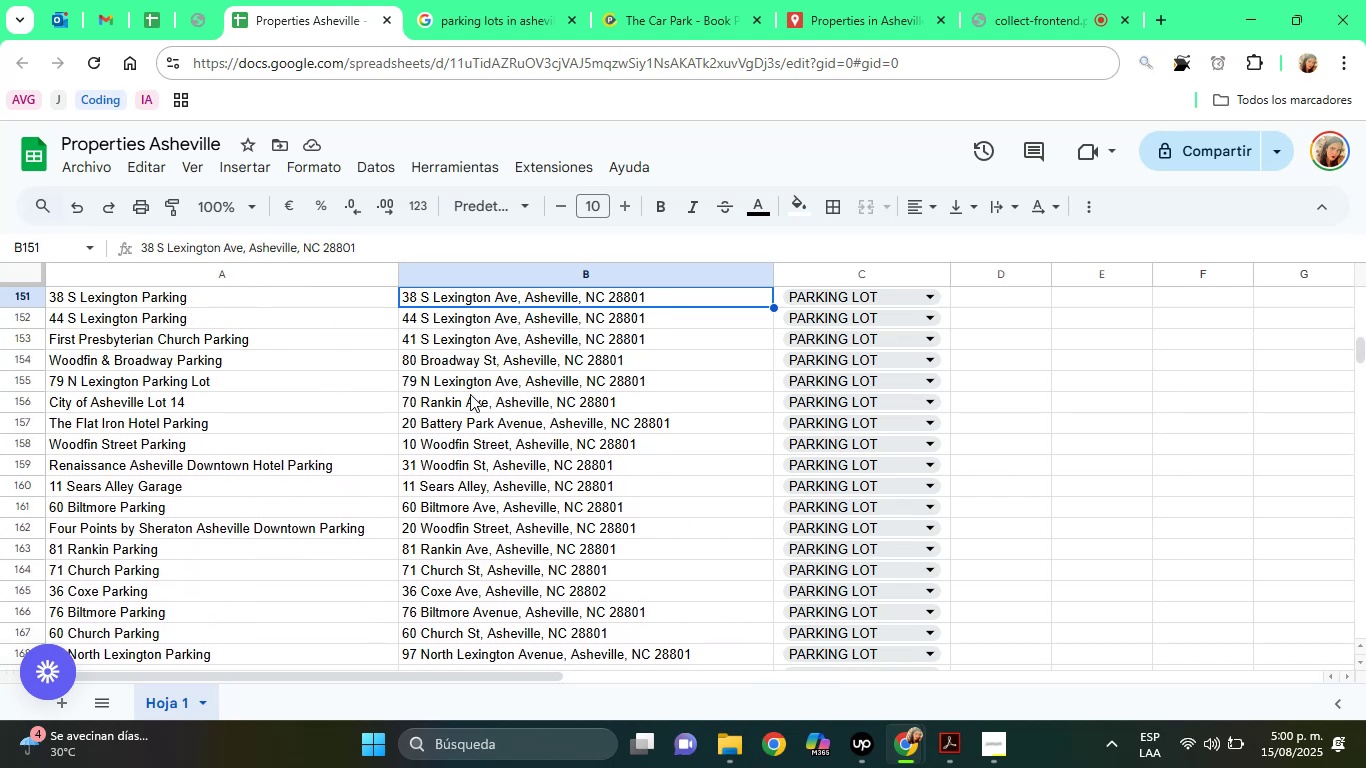 
key(ArrowUp)
 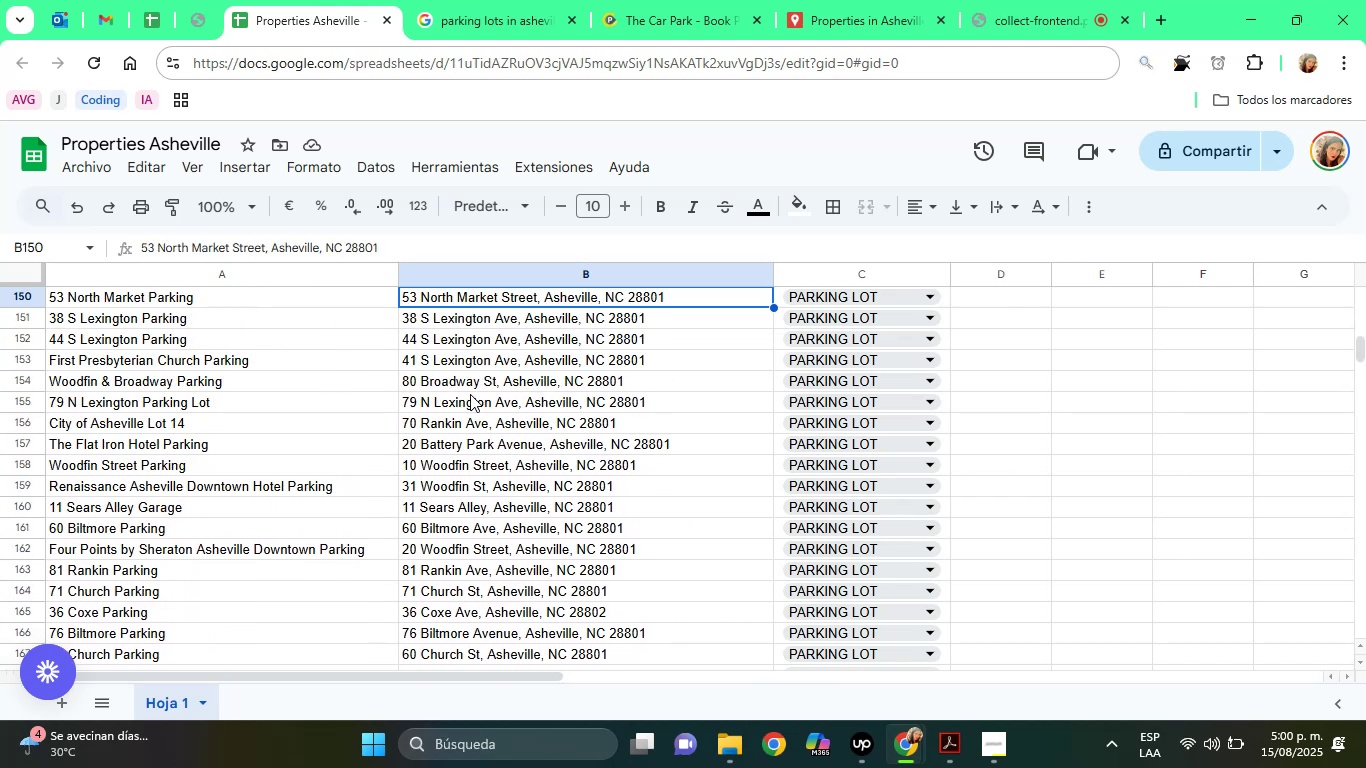 
key(ArrowUp)
 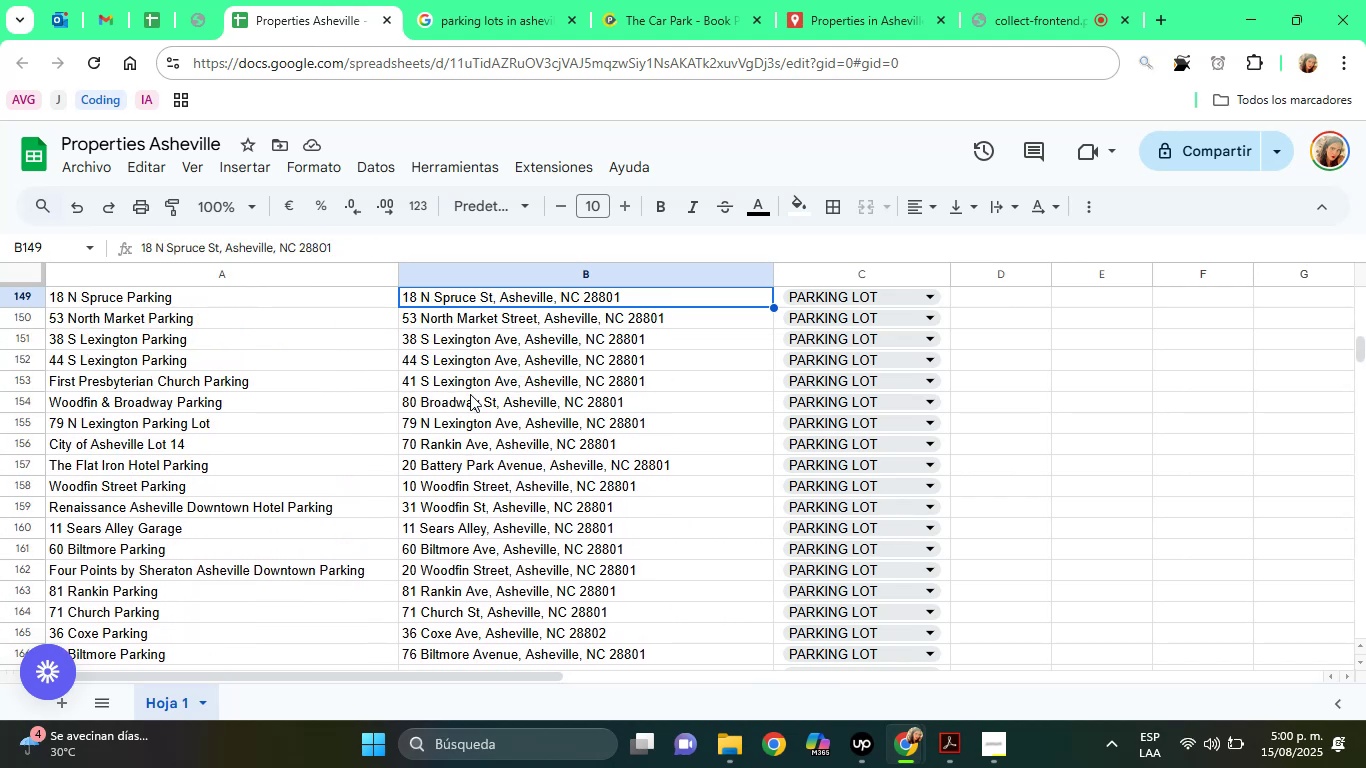 
key(ArrowUp)
 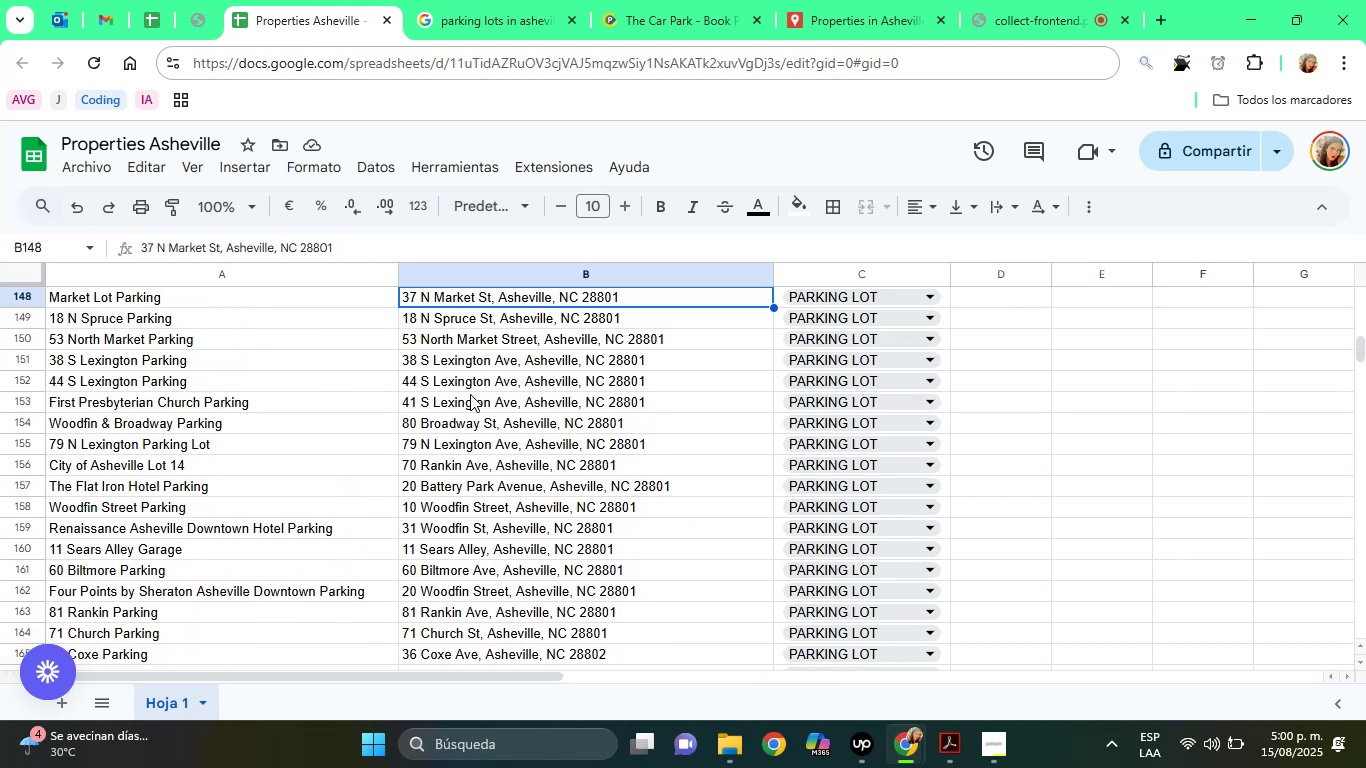 
key(ArrowUp)
 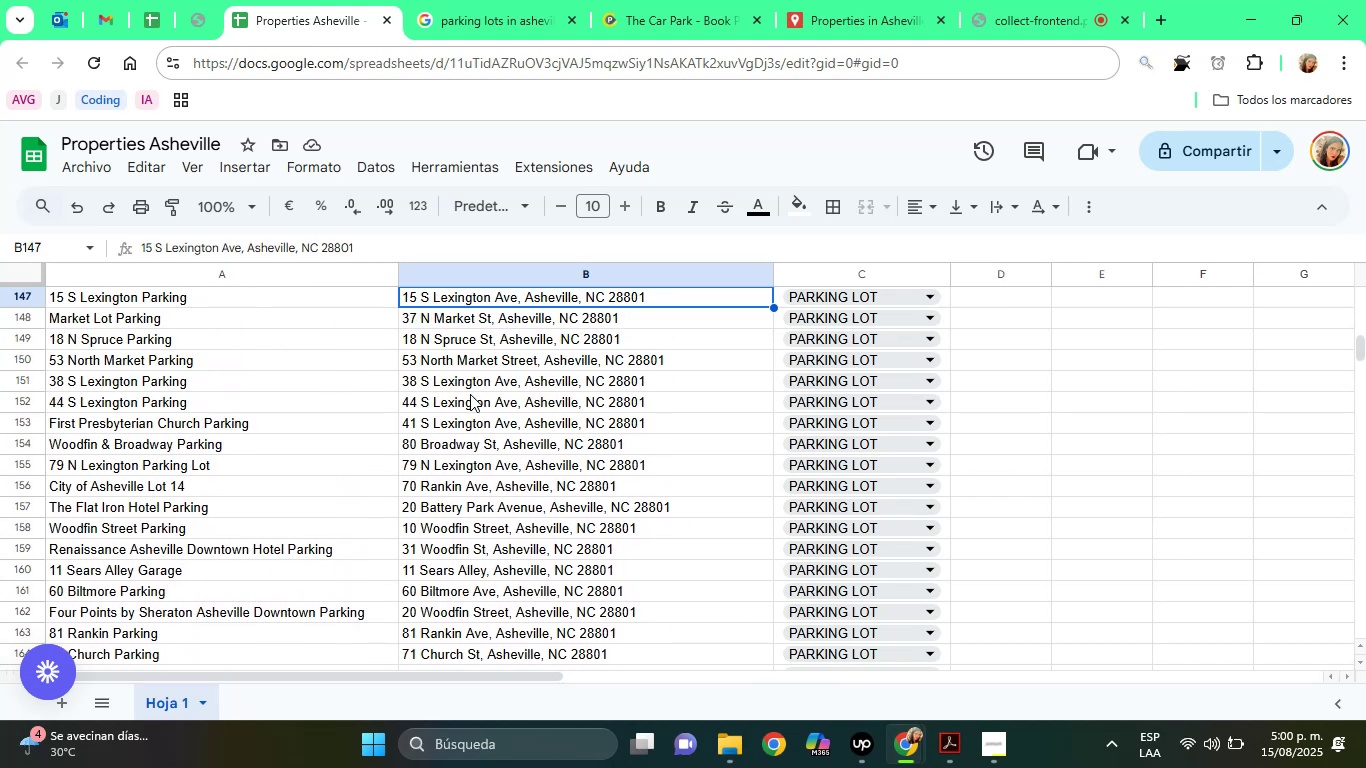 
key(ArrowUp)
 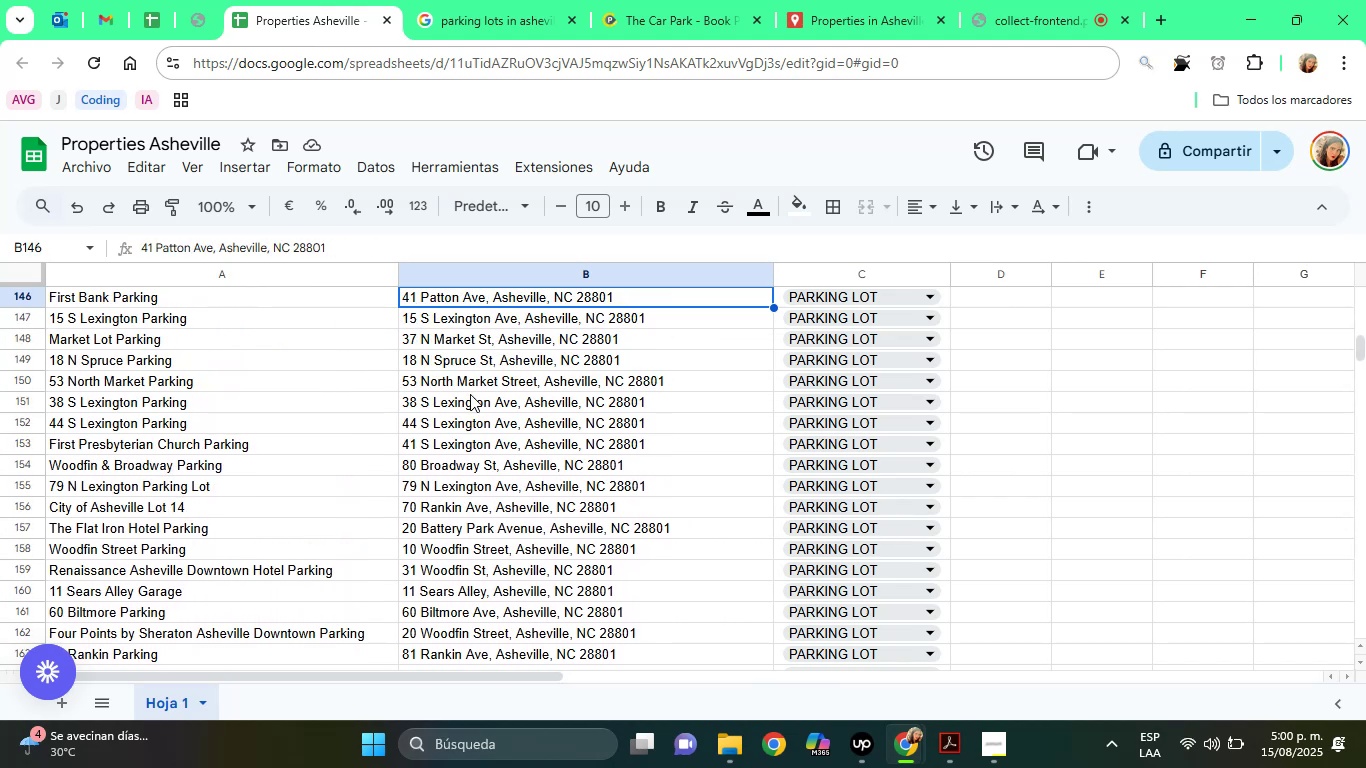 
key(ArrowUp)
 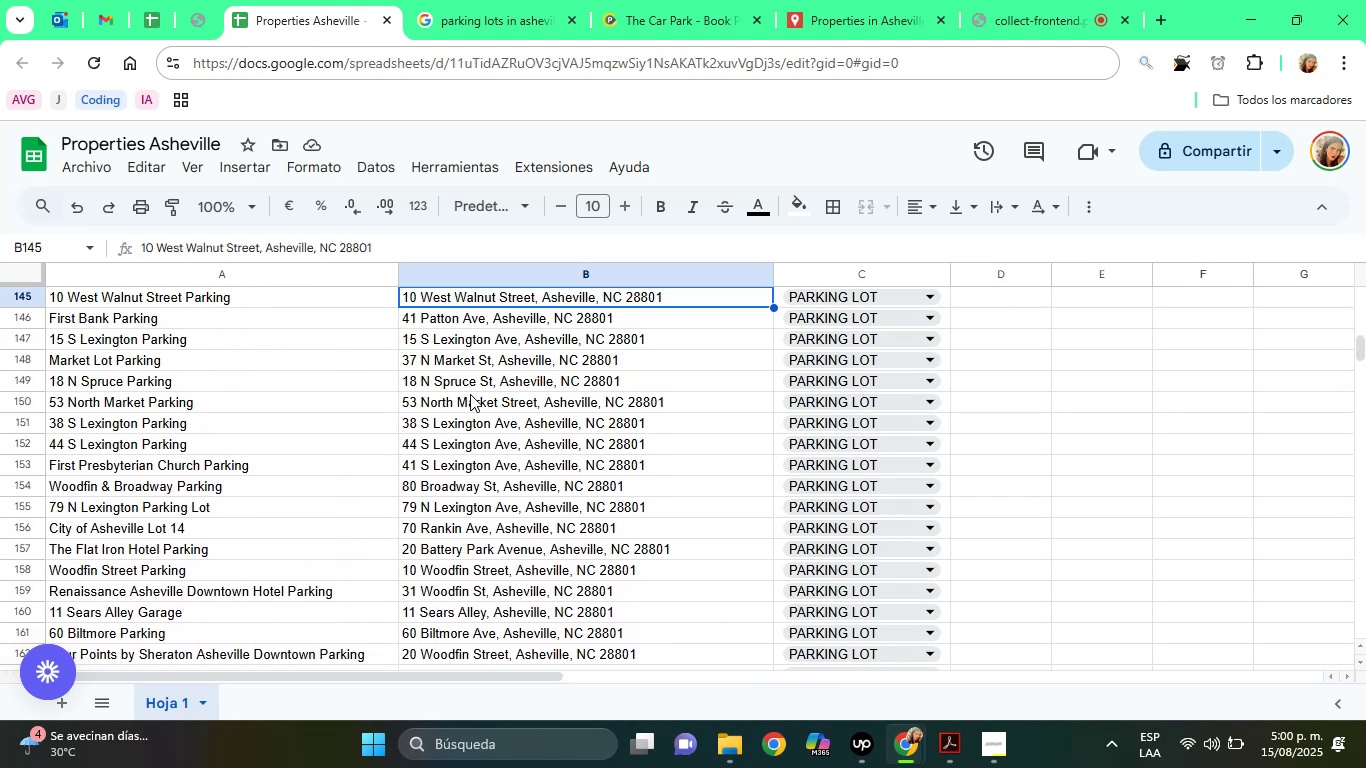 
key(ArrowUp)
 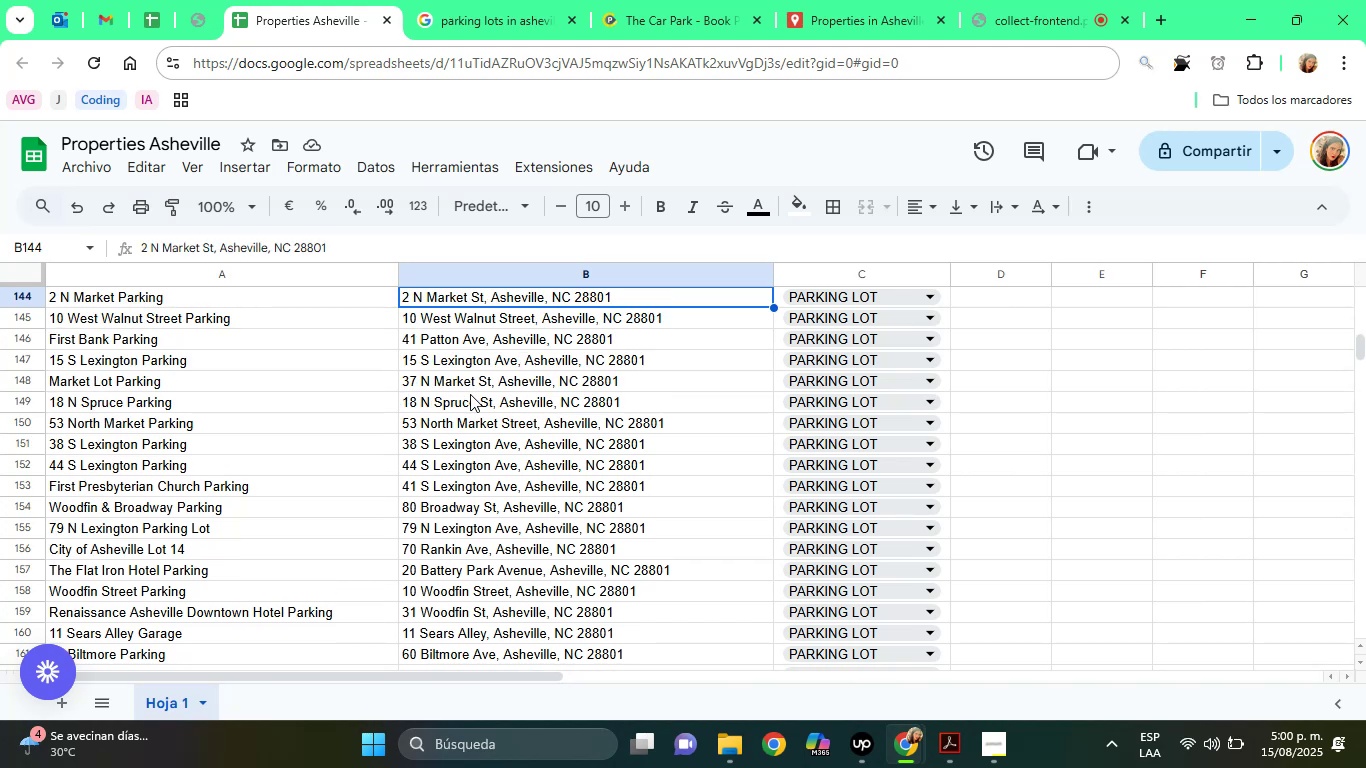 
key(ArrowUp)
 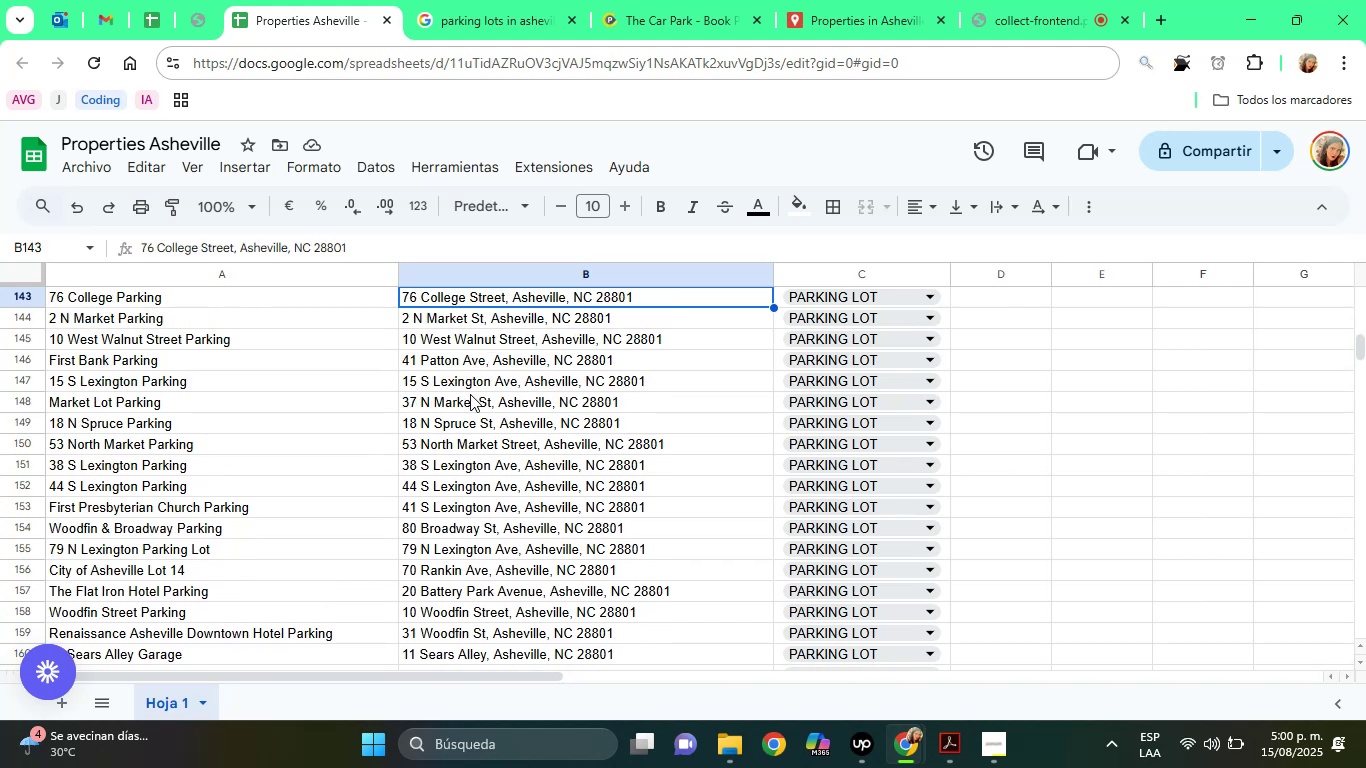 
key(ArrowUp)
 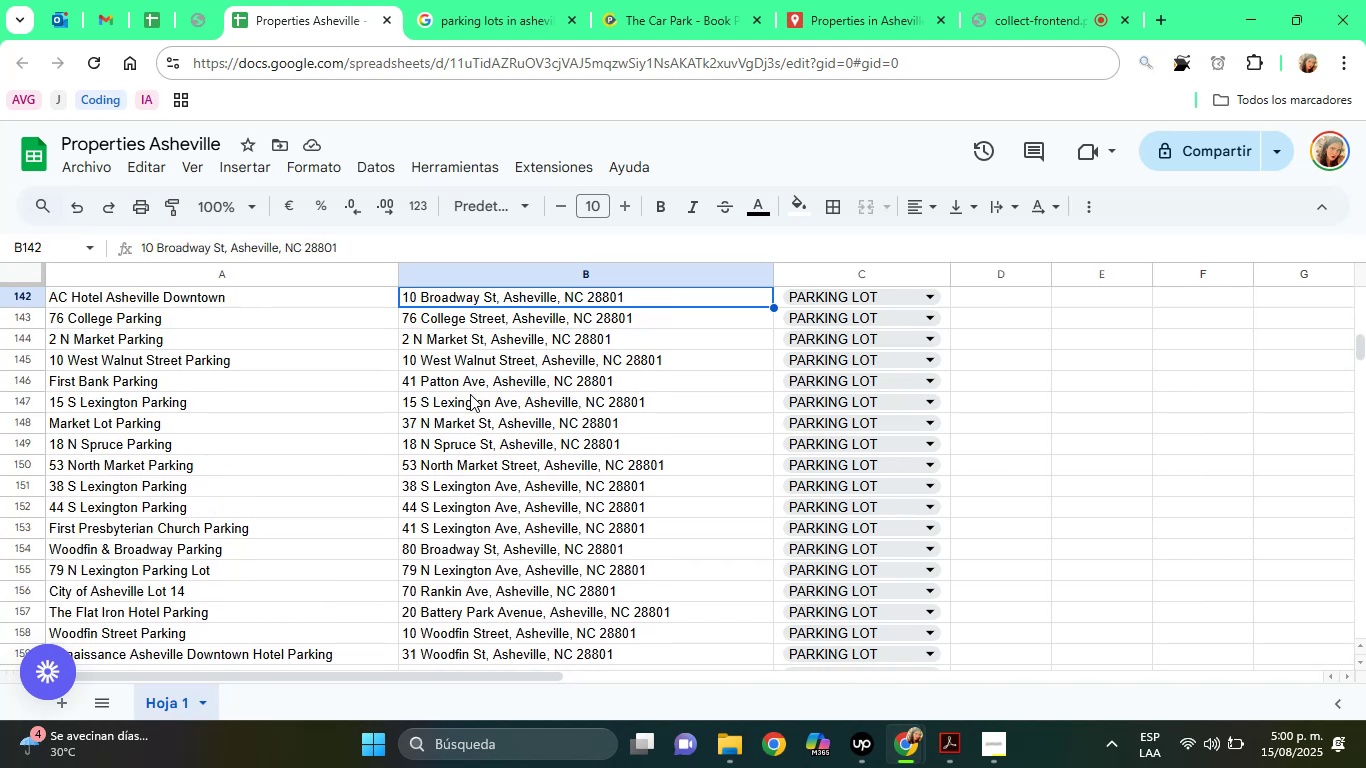 
key(ArrowUp)
 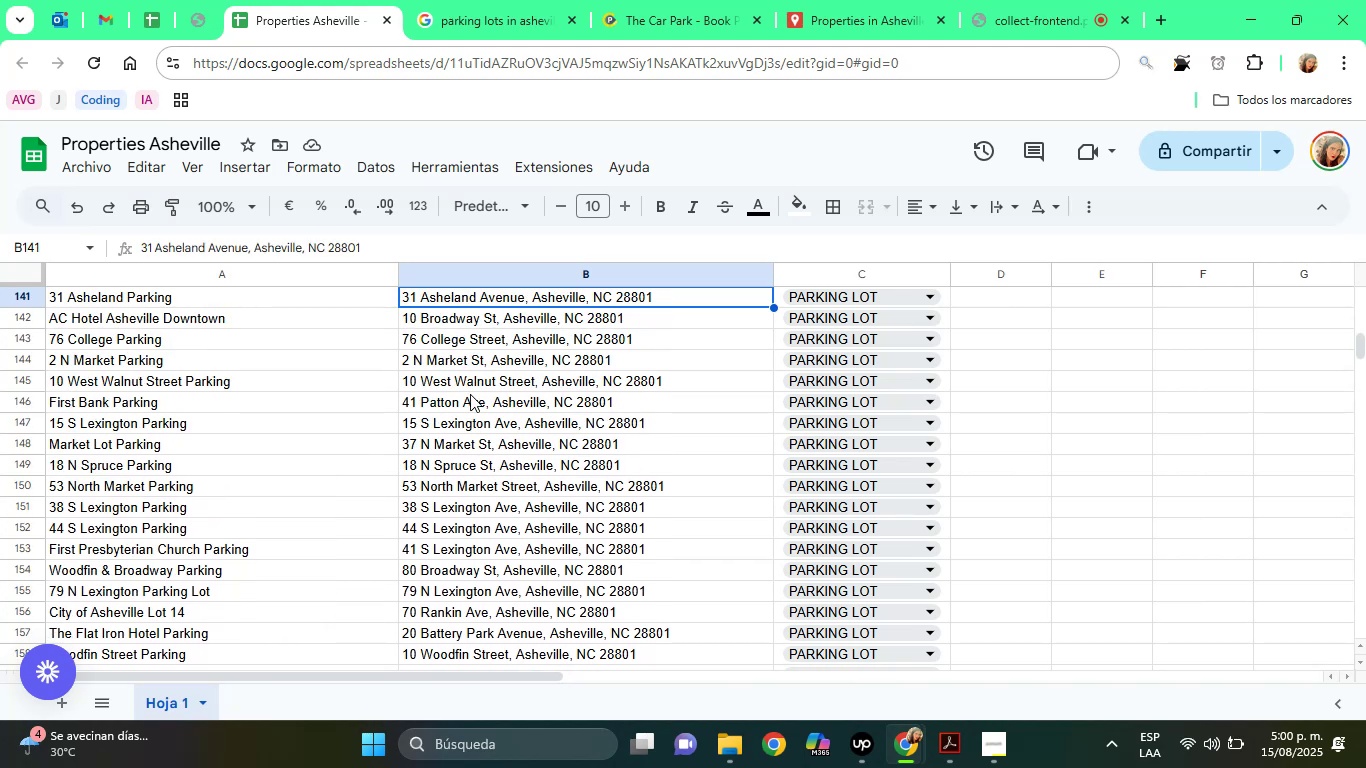 
key(ArrowUp)
 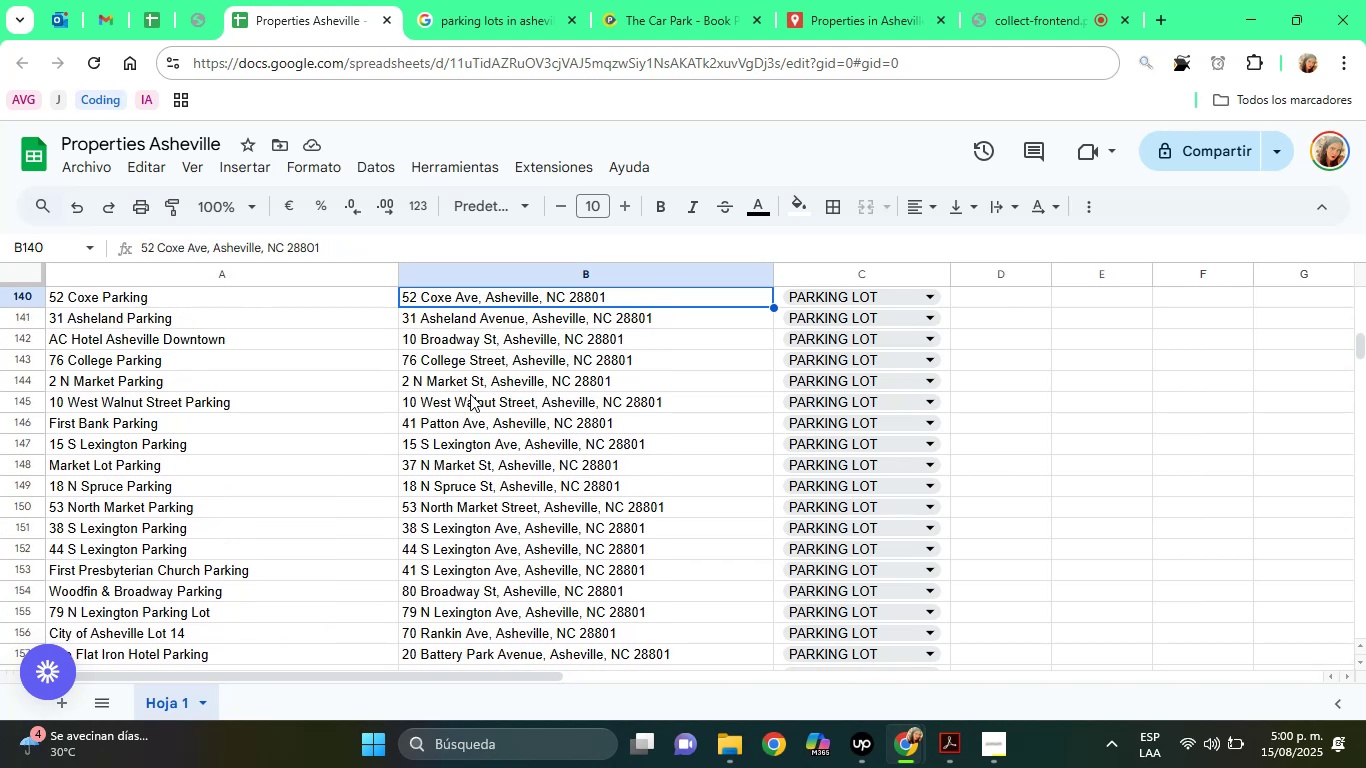 
key(ArrowUp)
 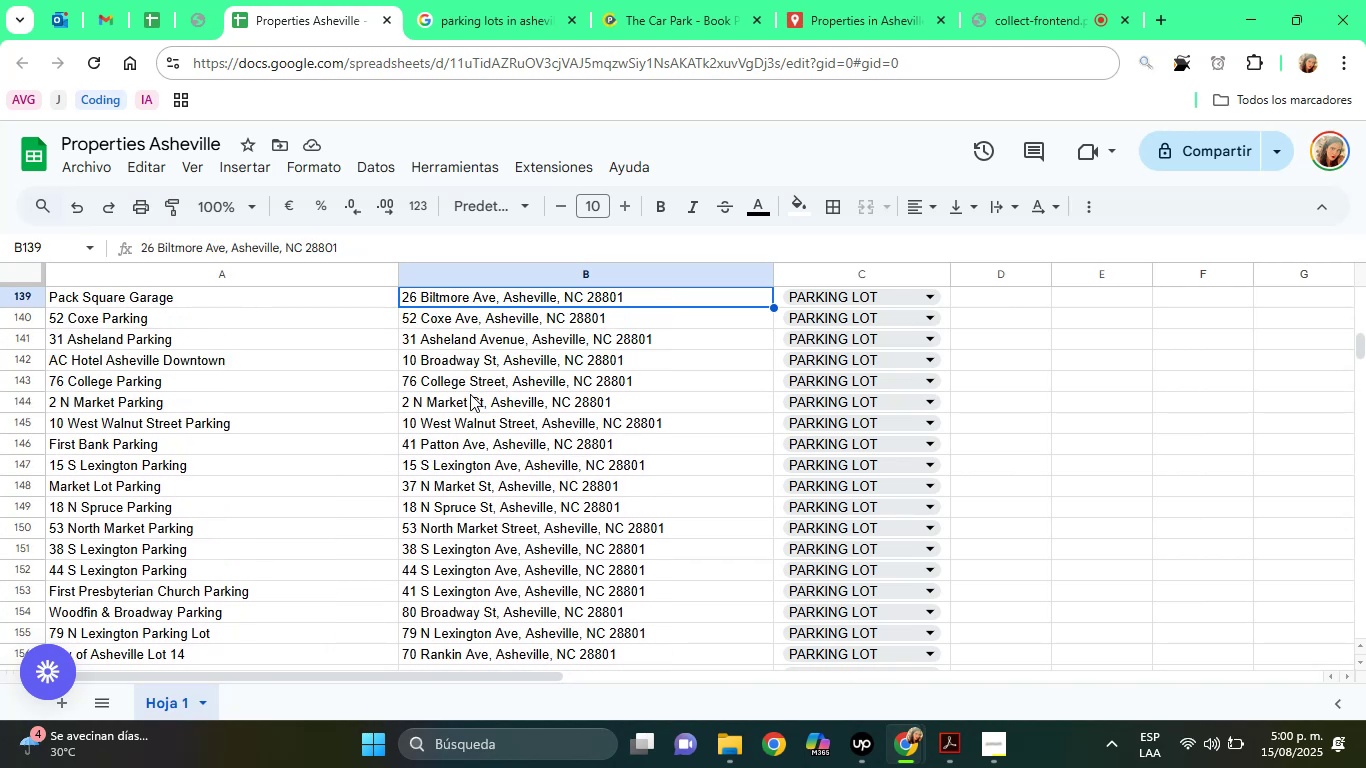 
key(ArrowUp)
 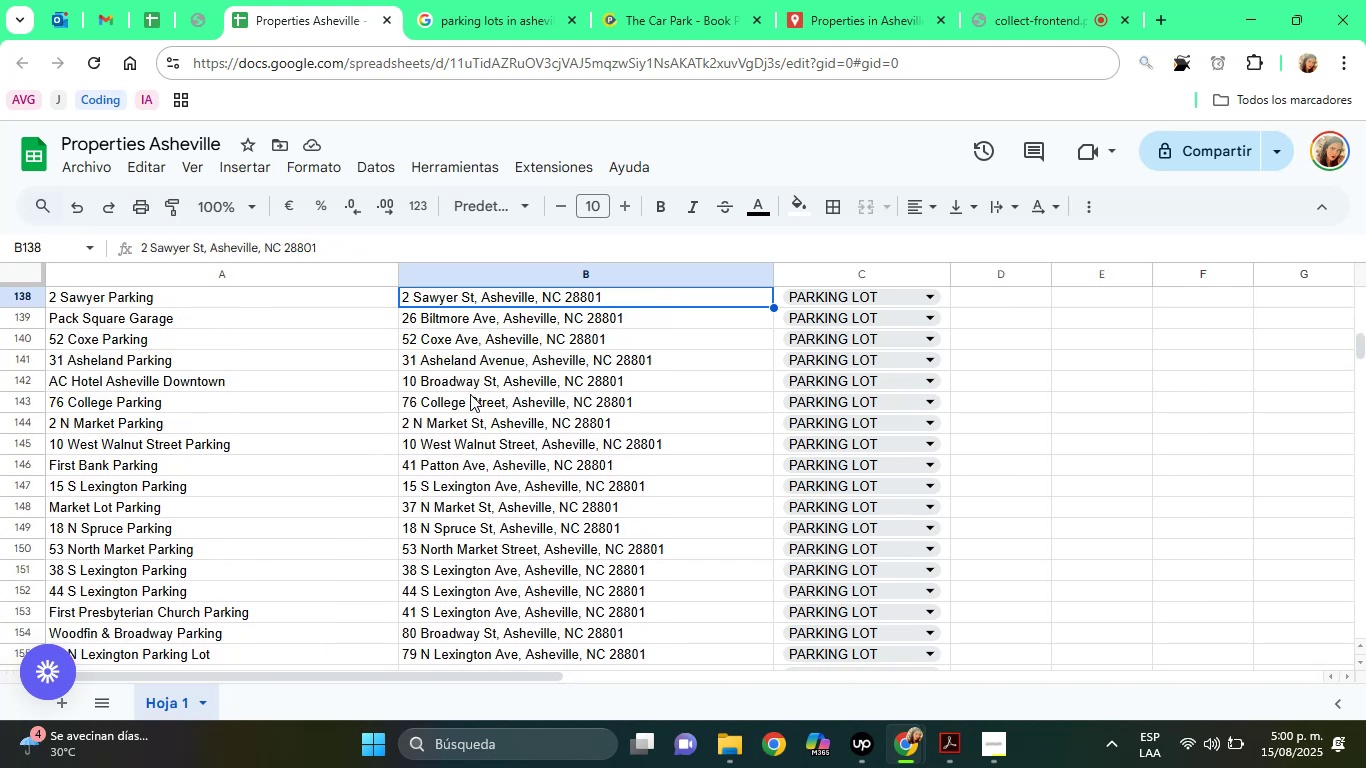 
key(ArrowUp)
 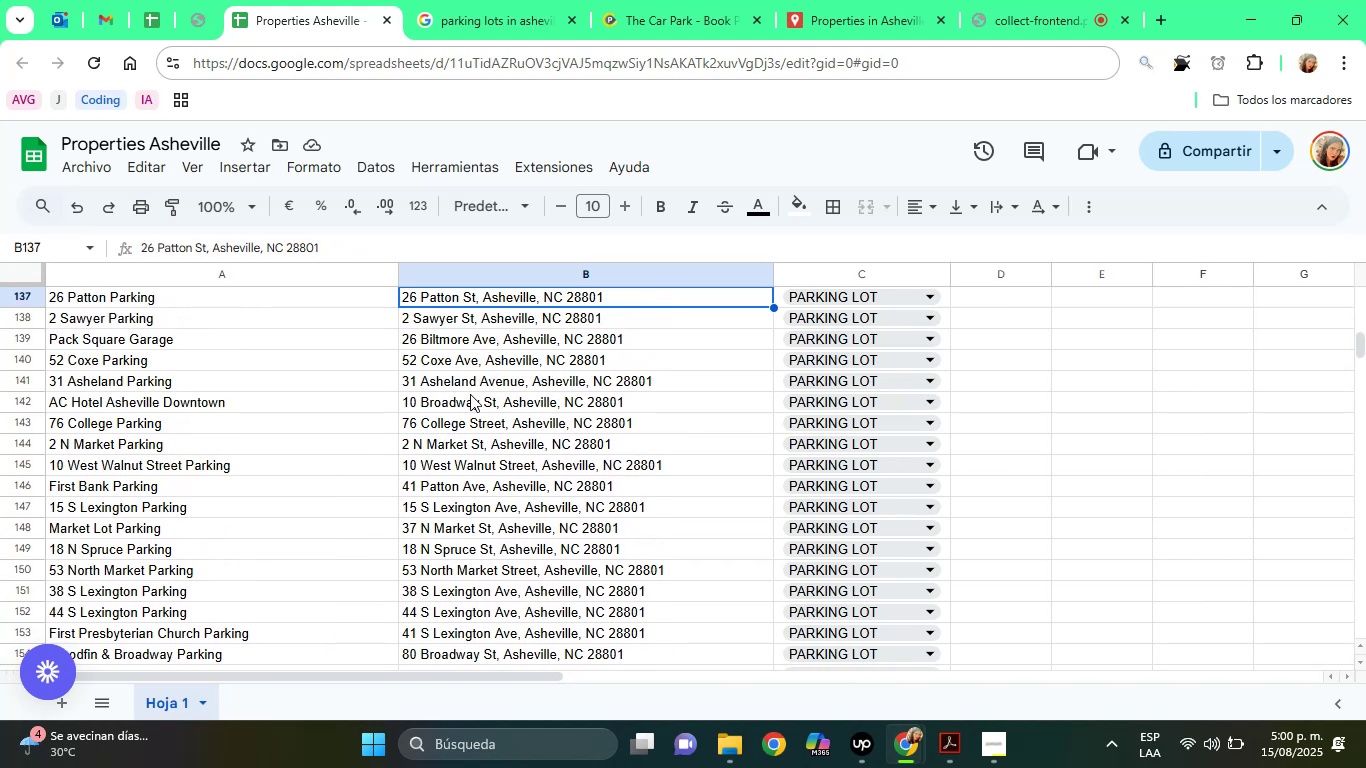 
key(ArrowUp)
 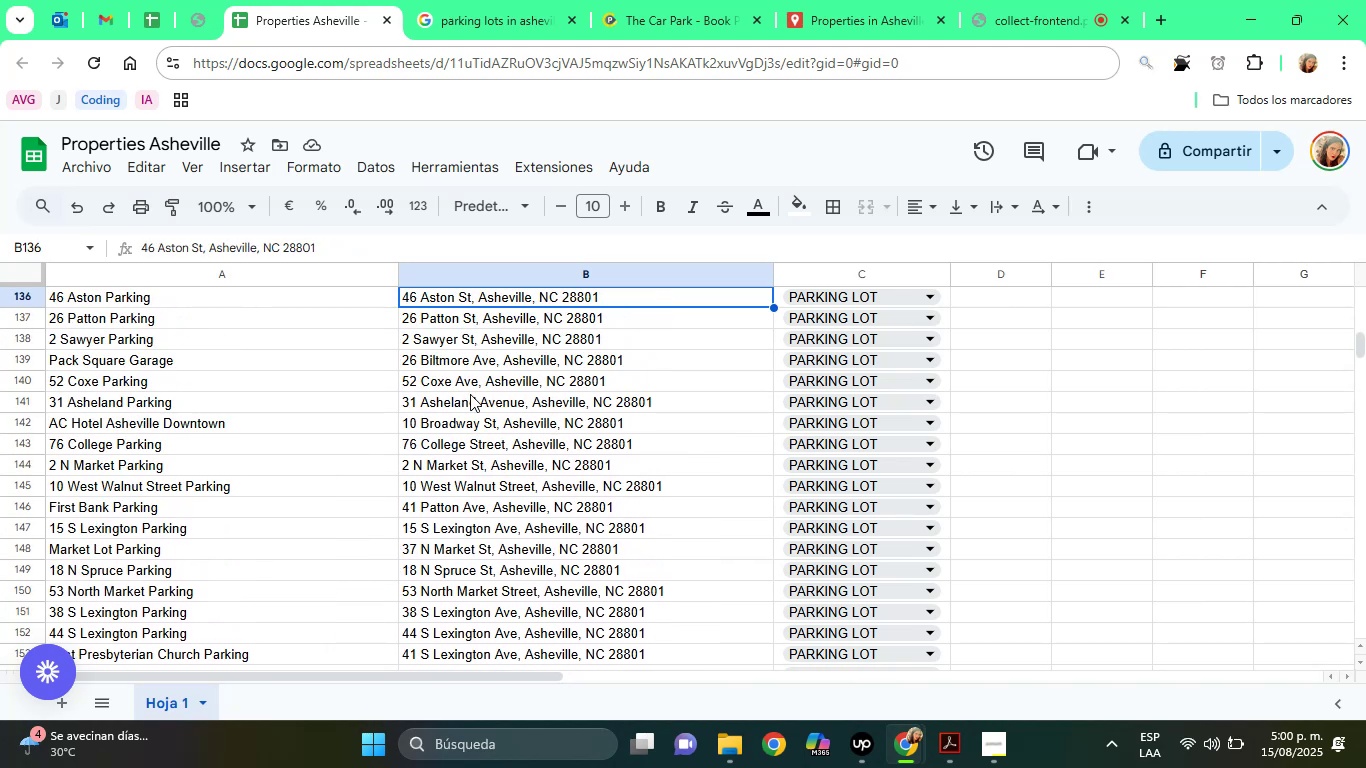 
key(ArrowUp)
 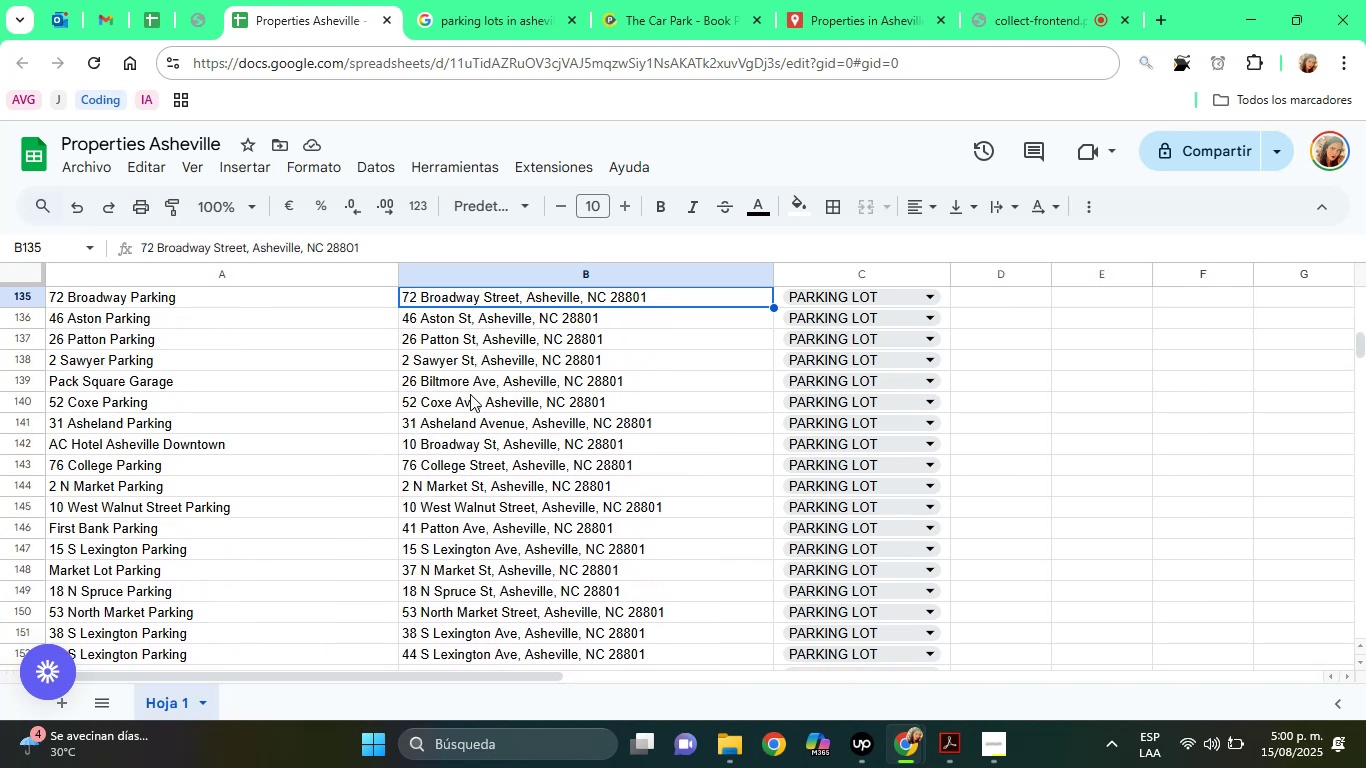 
key(ArrowUp)
 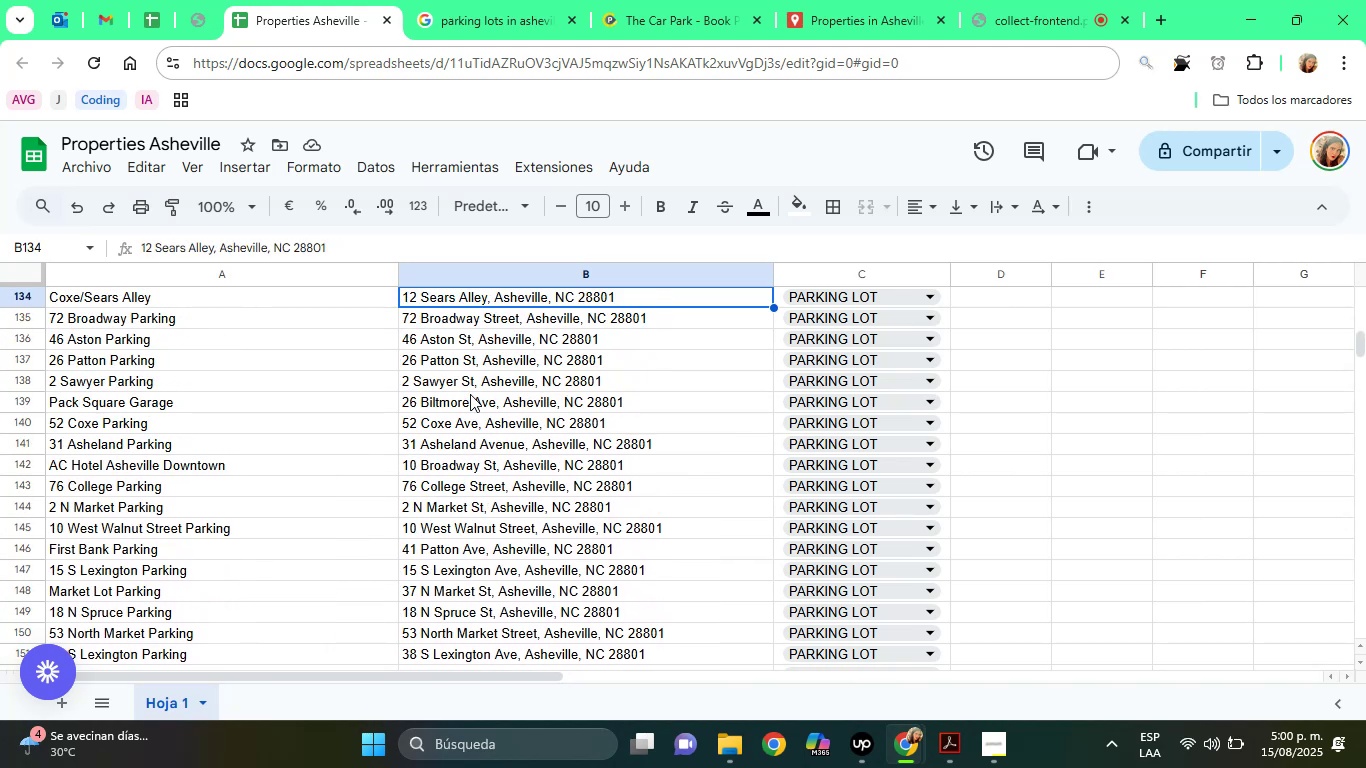 
key(ArrowUp)
 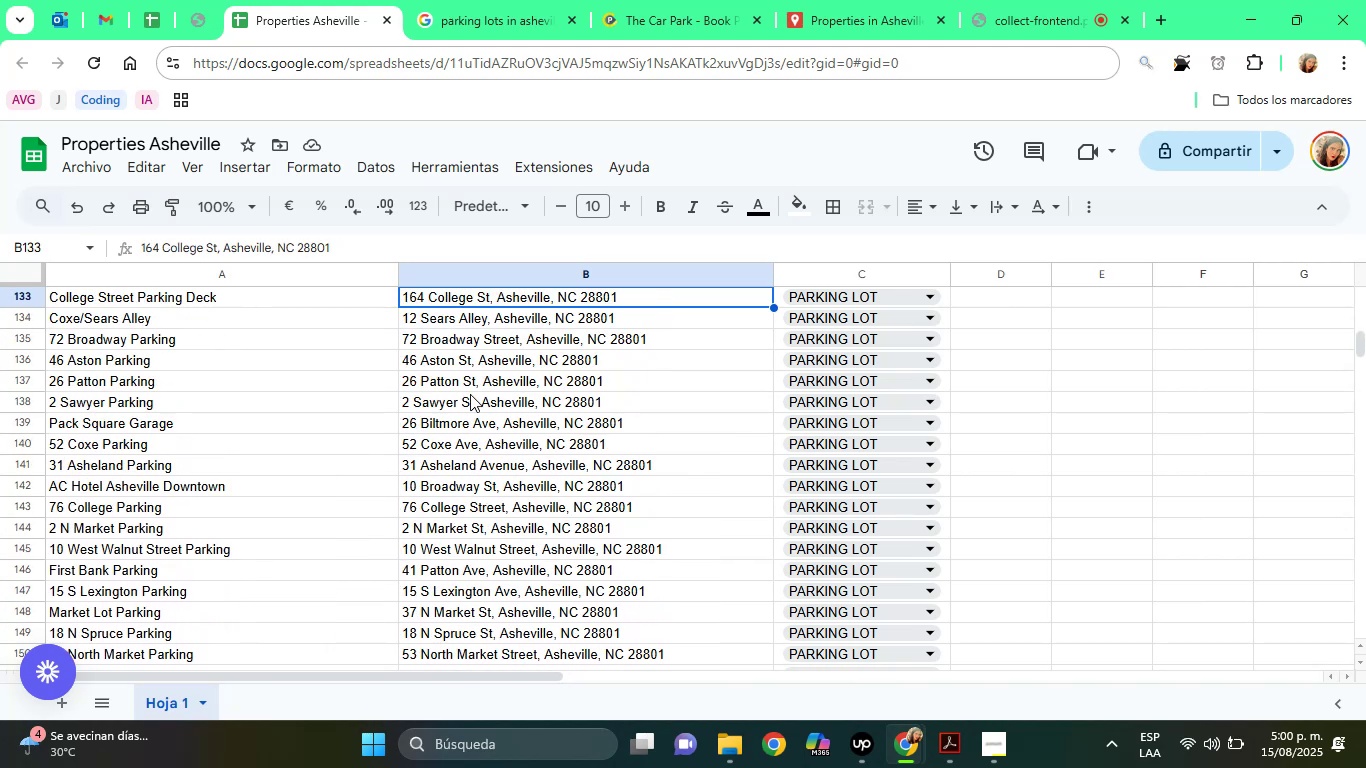 
key(ArrowUp)
 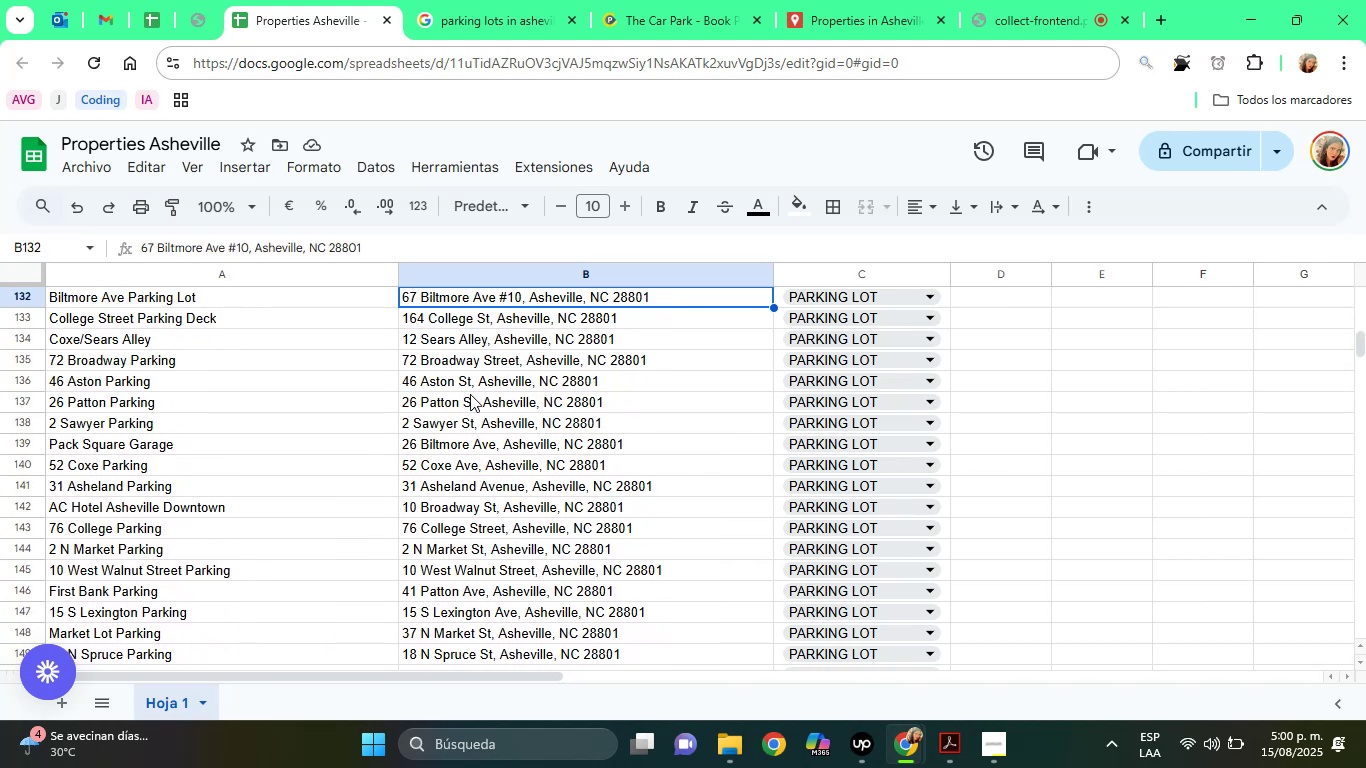 
key(ArrowUp)
 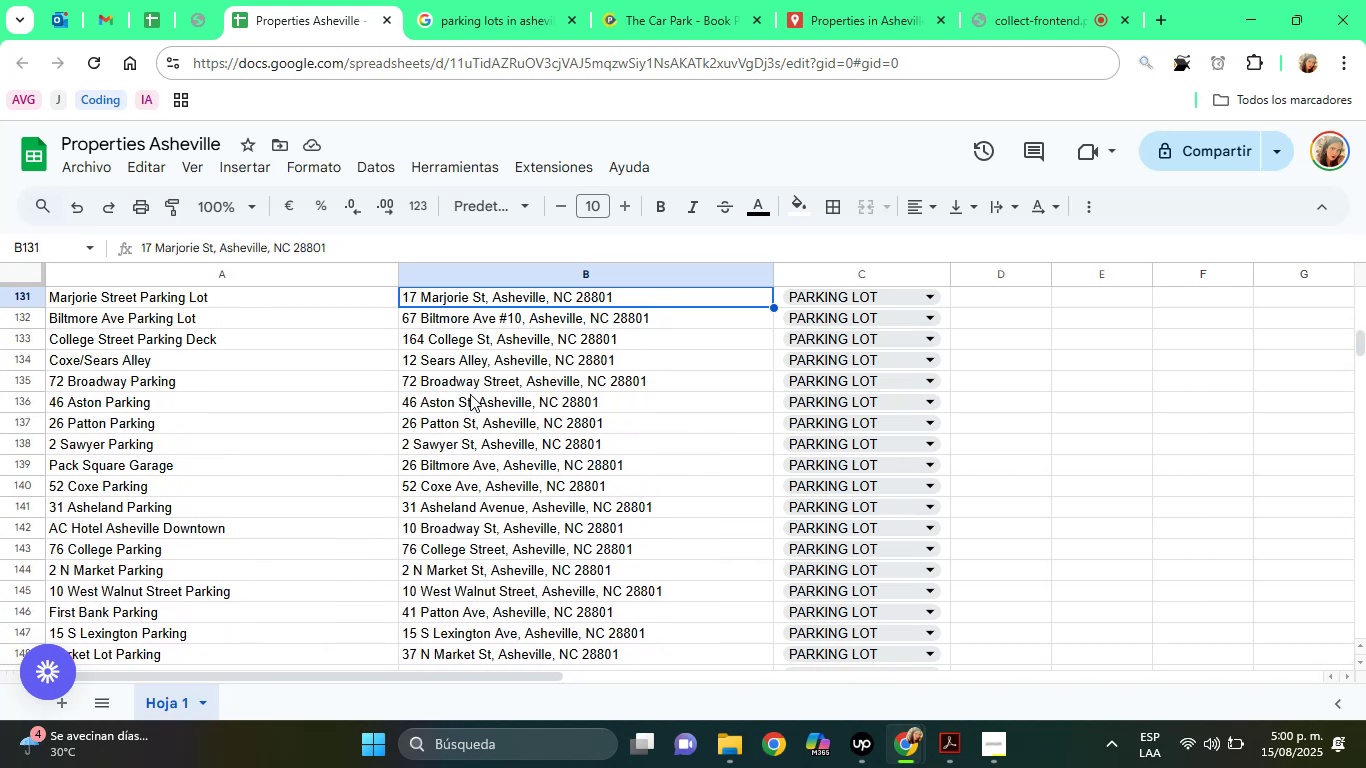 
key(ArrowUp)
 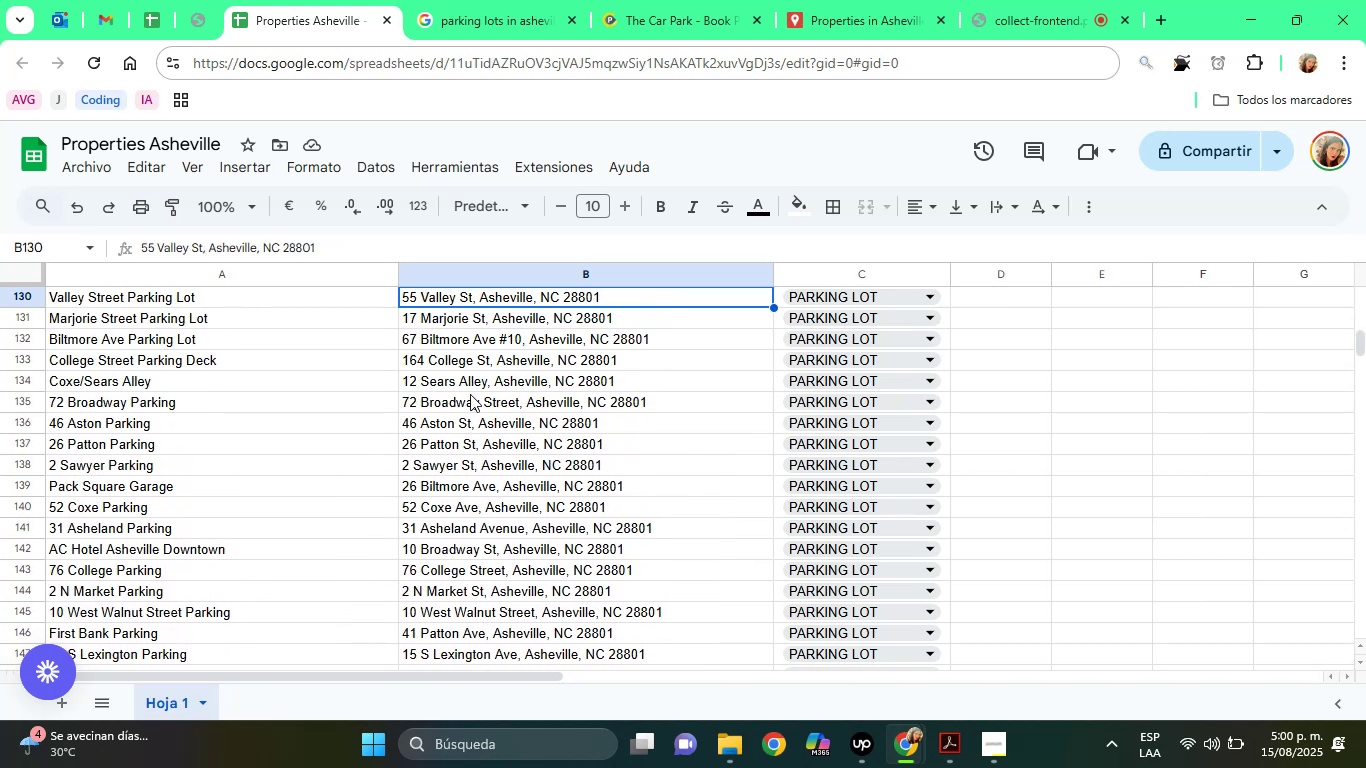 
key(ArrowUp)
 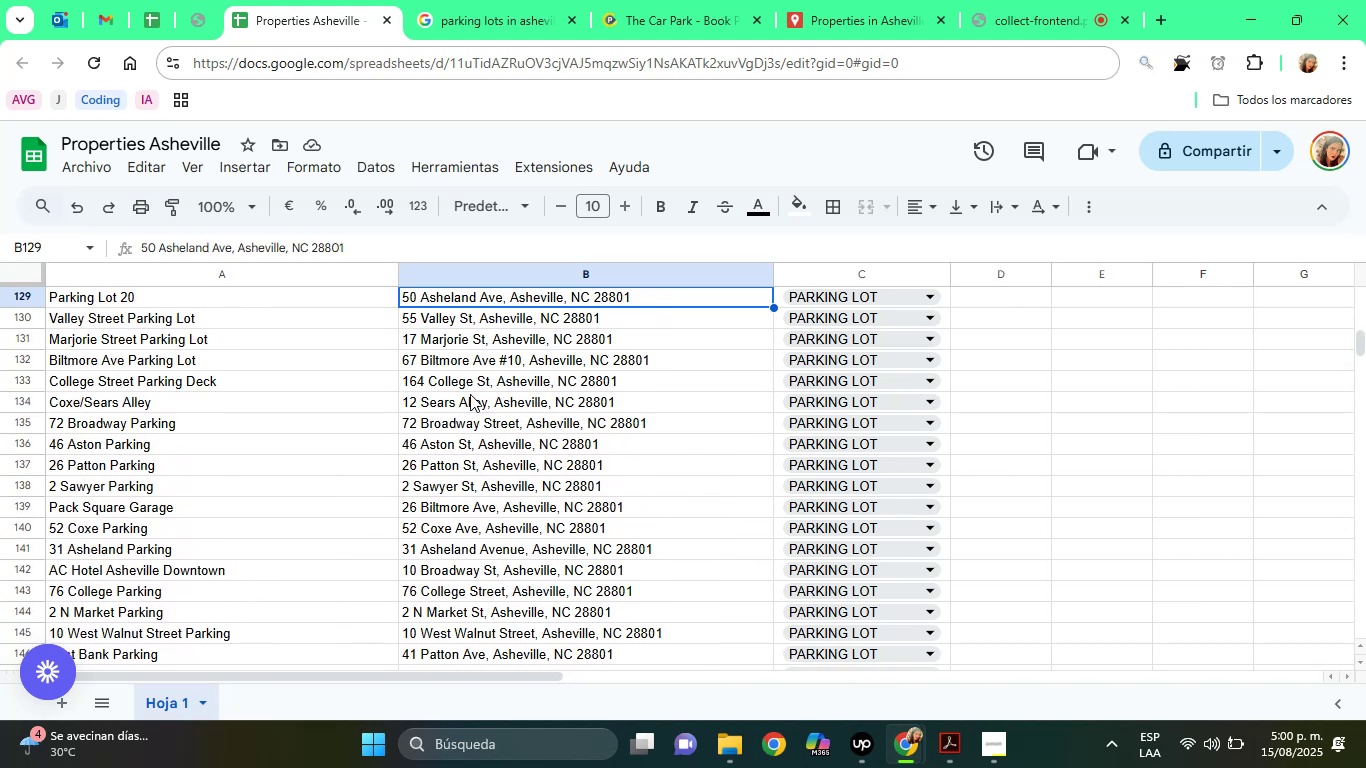 
key(ArrowUp)
 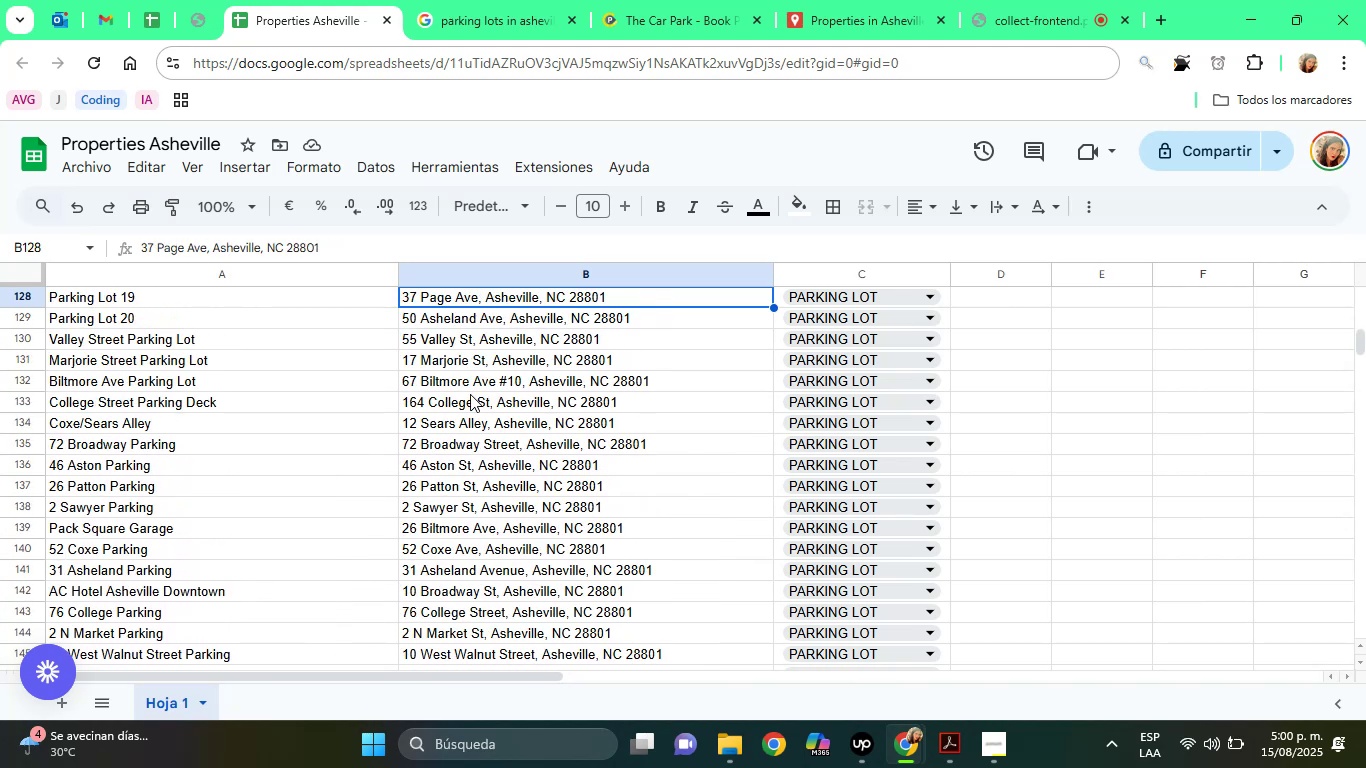 
key(ArrowUp)
 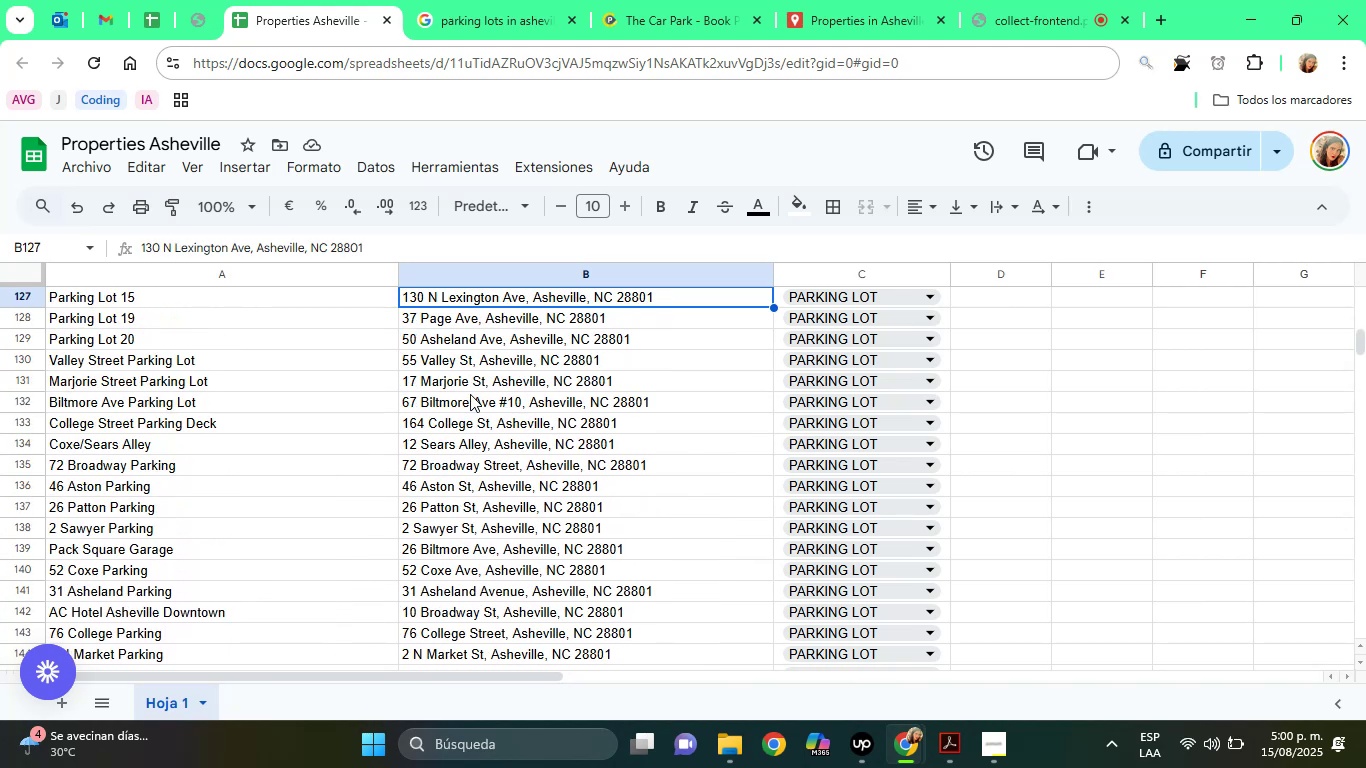 
key(ArrowUp)
 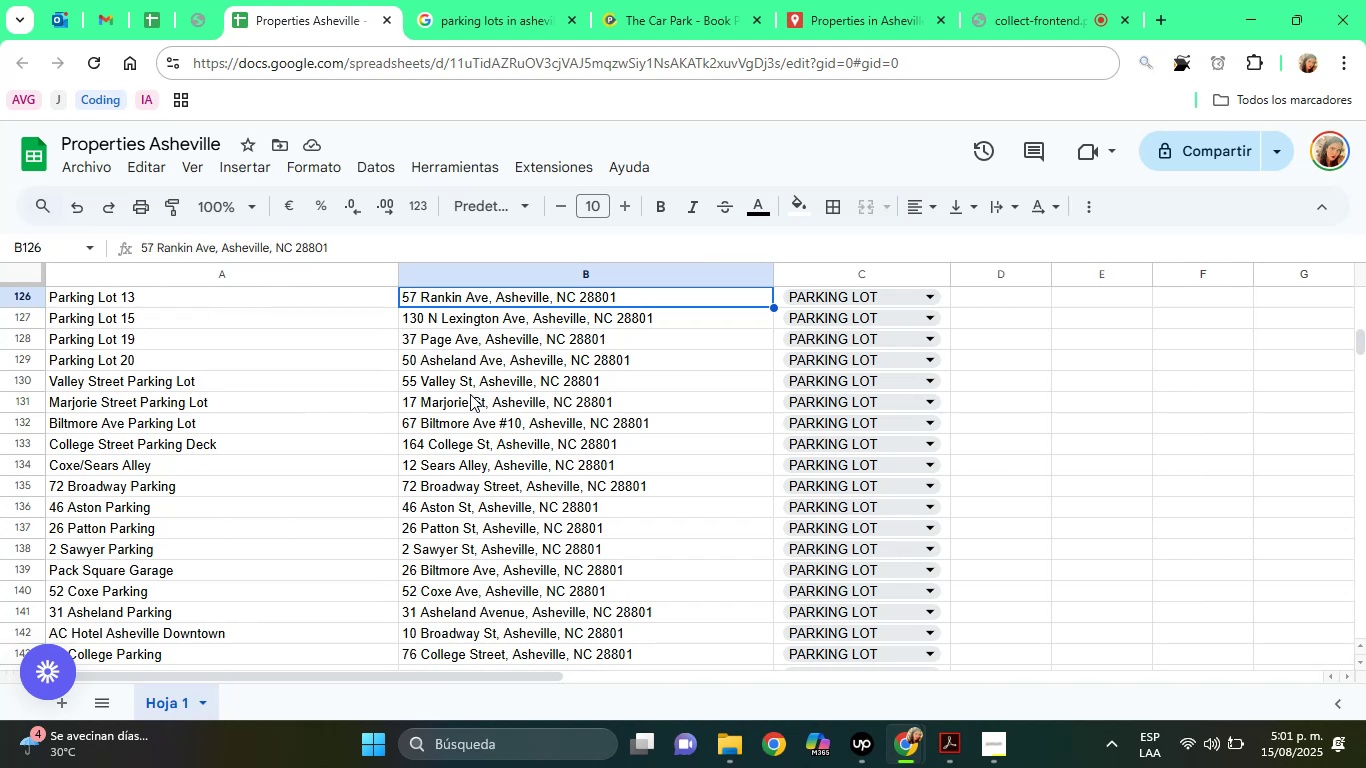 
key(ArrowUp)
 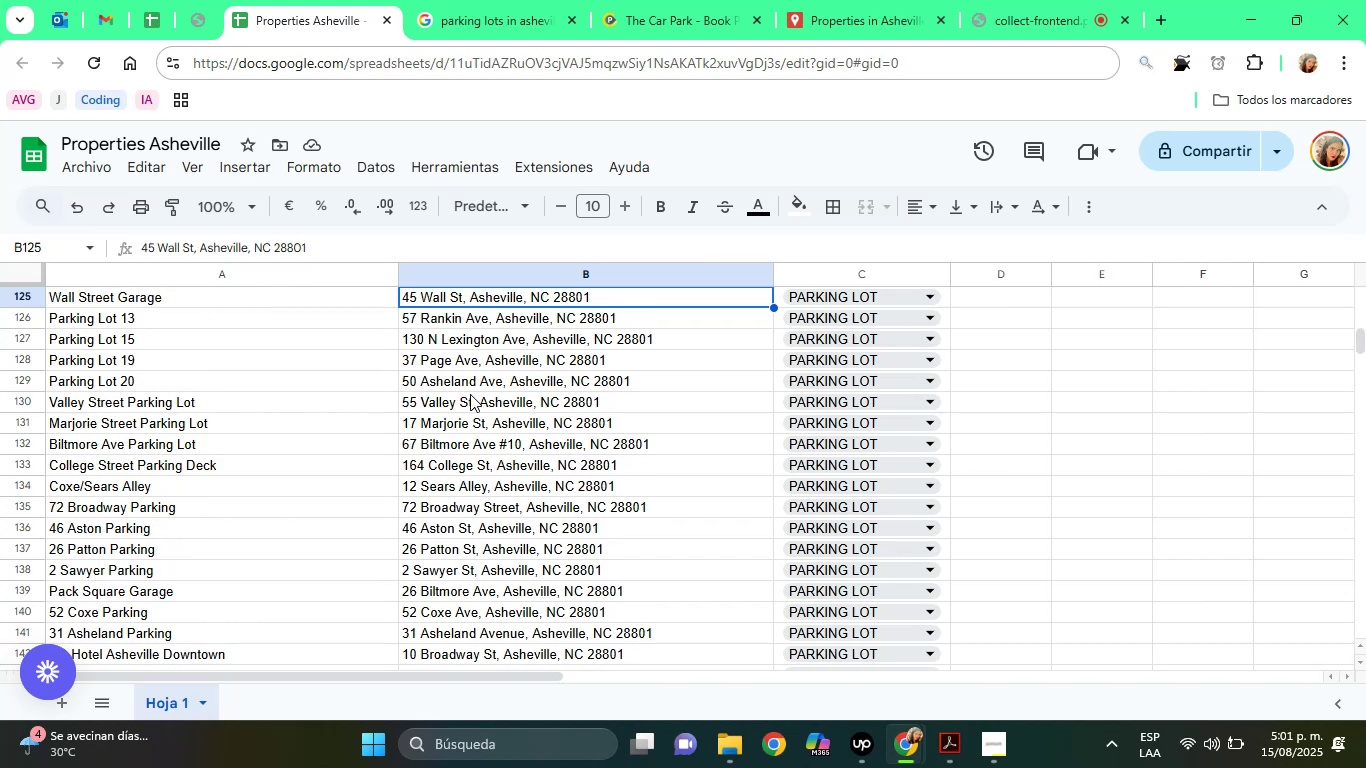 
key(ArrowUp)
 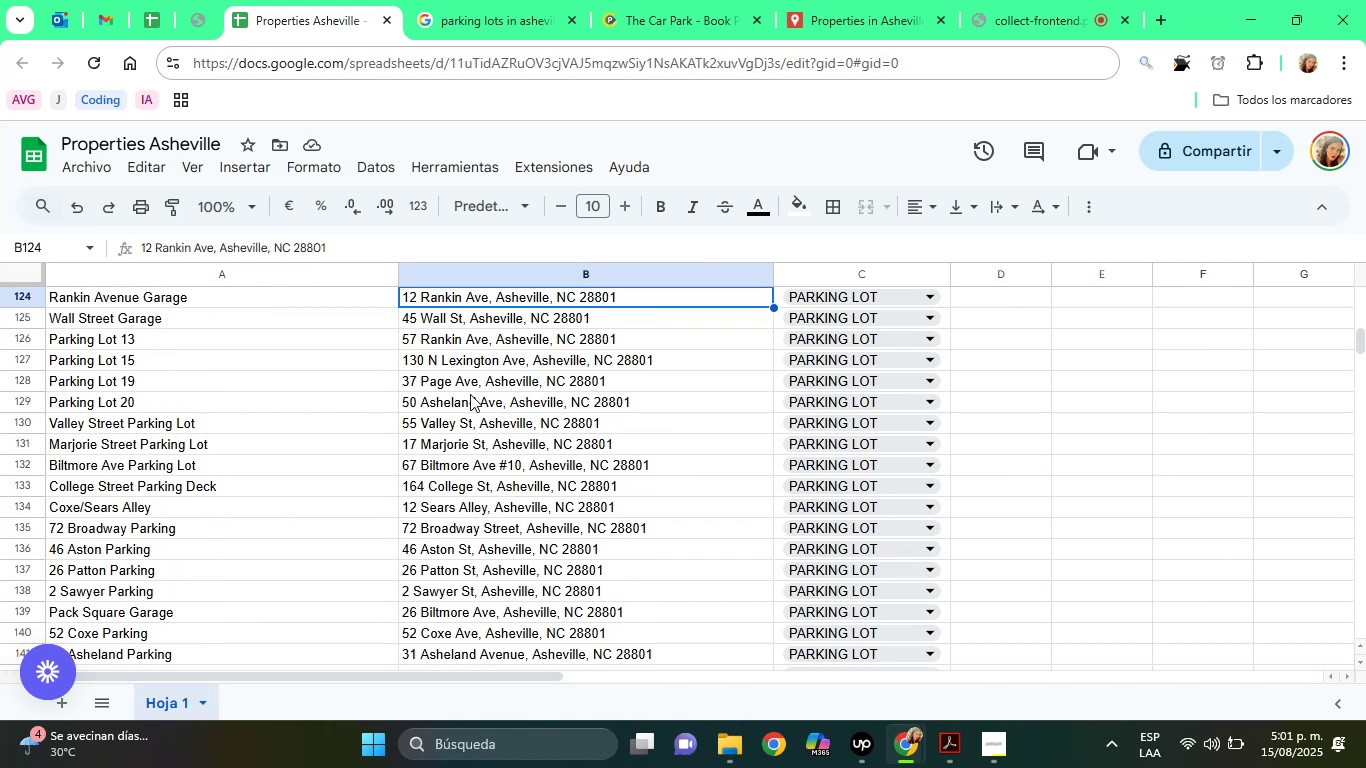 
key(ArrowUp)
 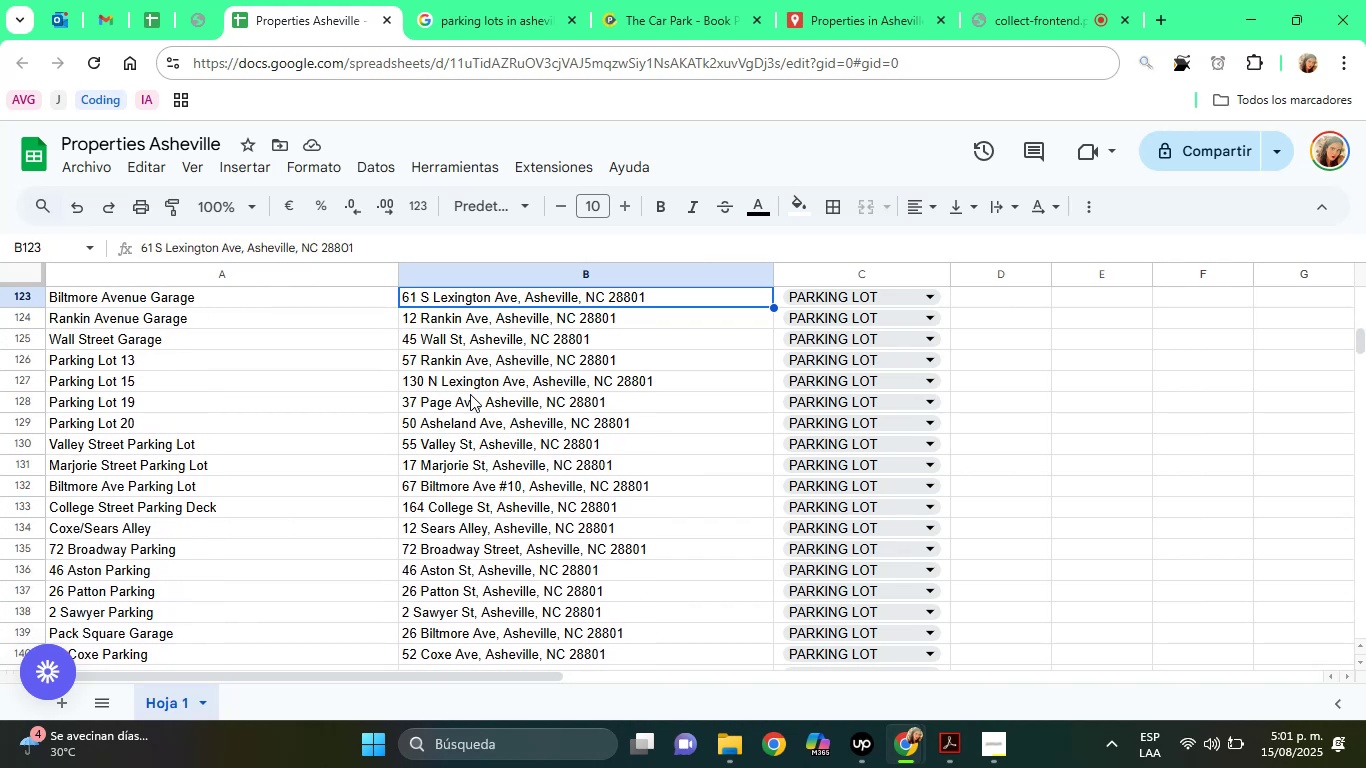 
key(ArrowUp)
 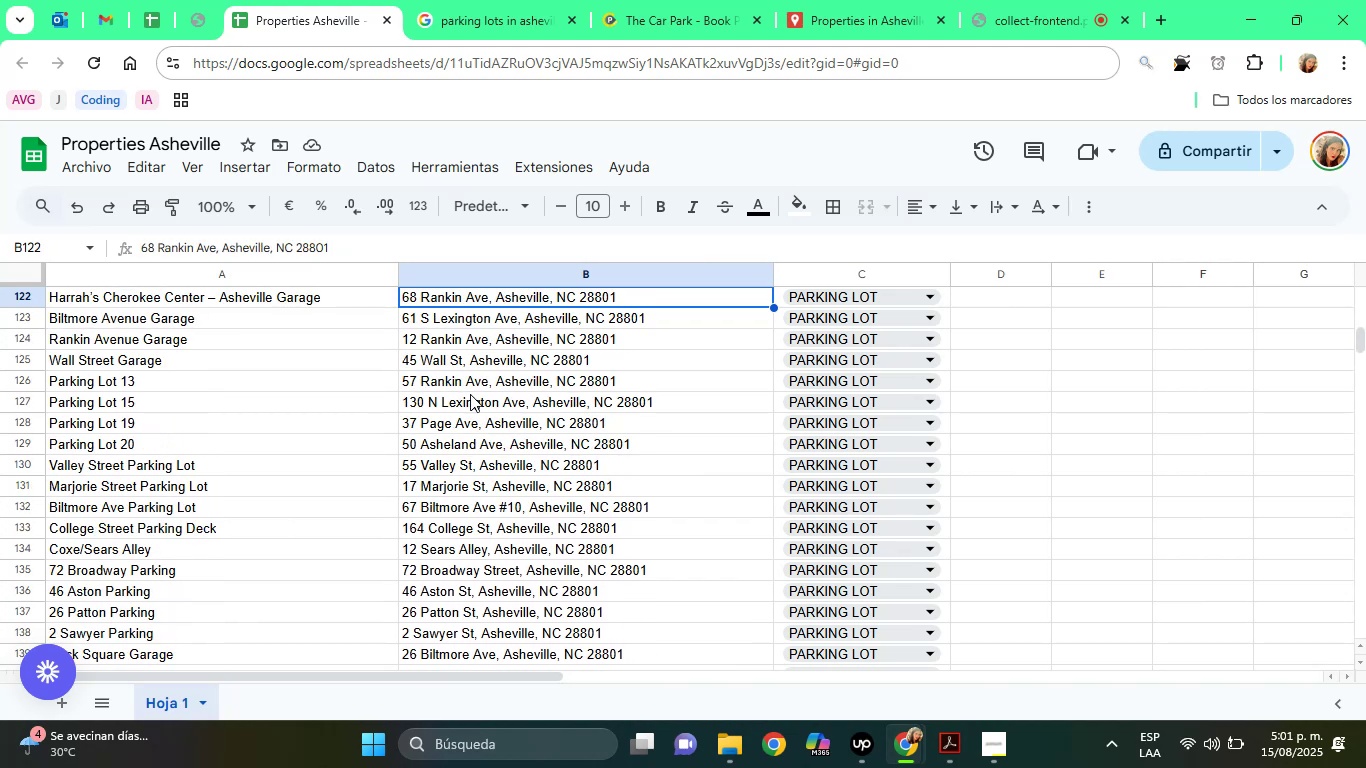 
key(ArrowUp)
 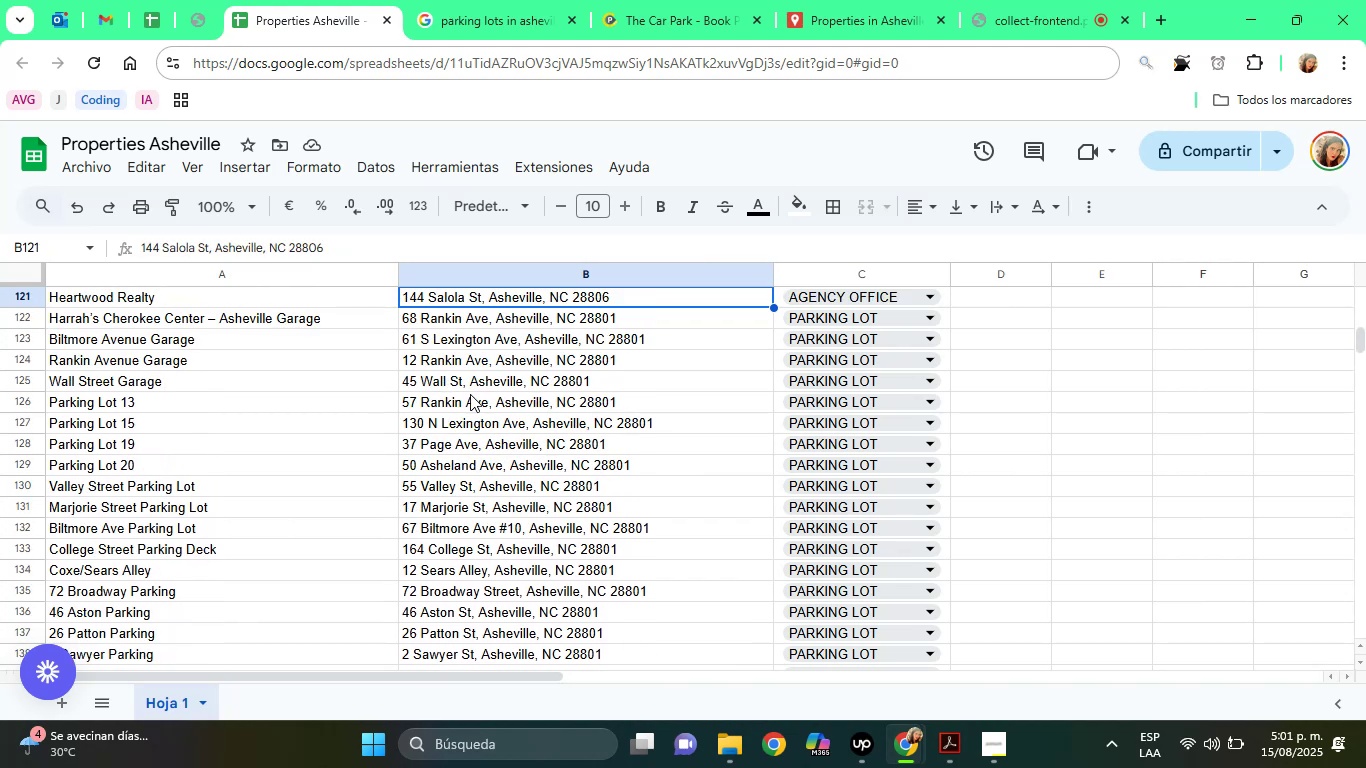 
key(ArrowUp)
 